 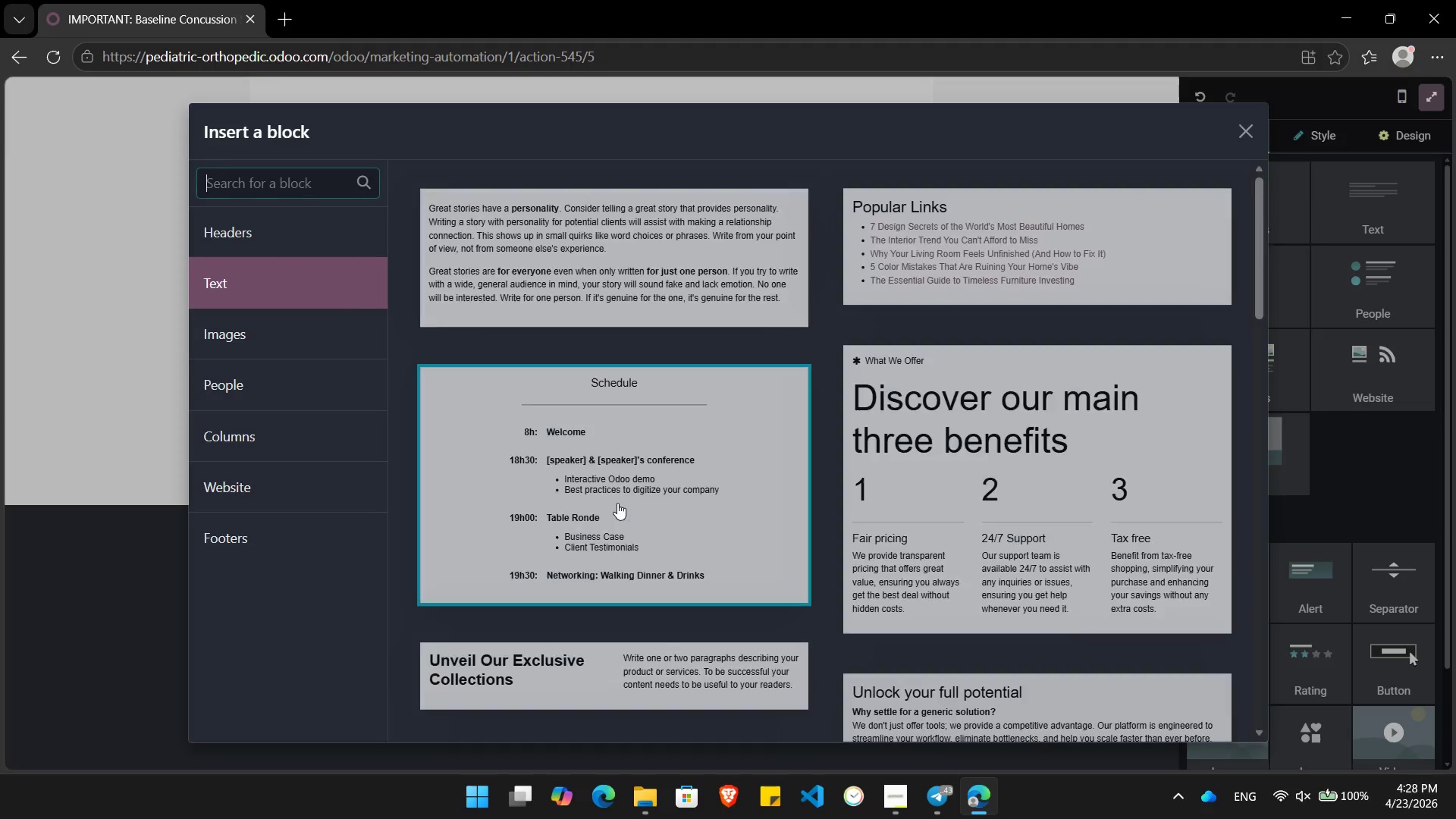 
left_click([630, 269])
 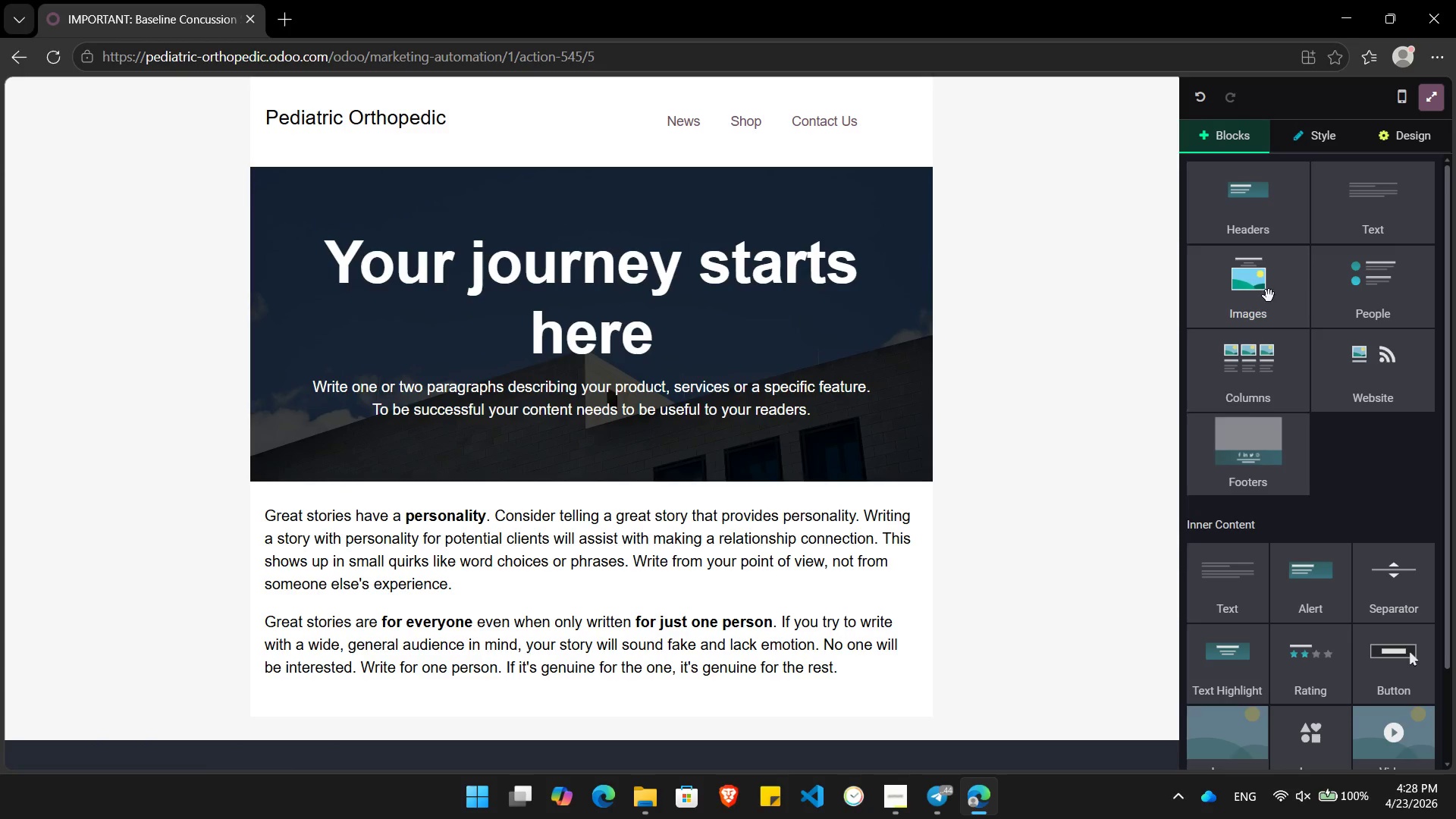 
left_click_drag(start_coordinate=[1241, 459], to_coordinate=[595, 732])
 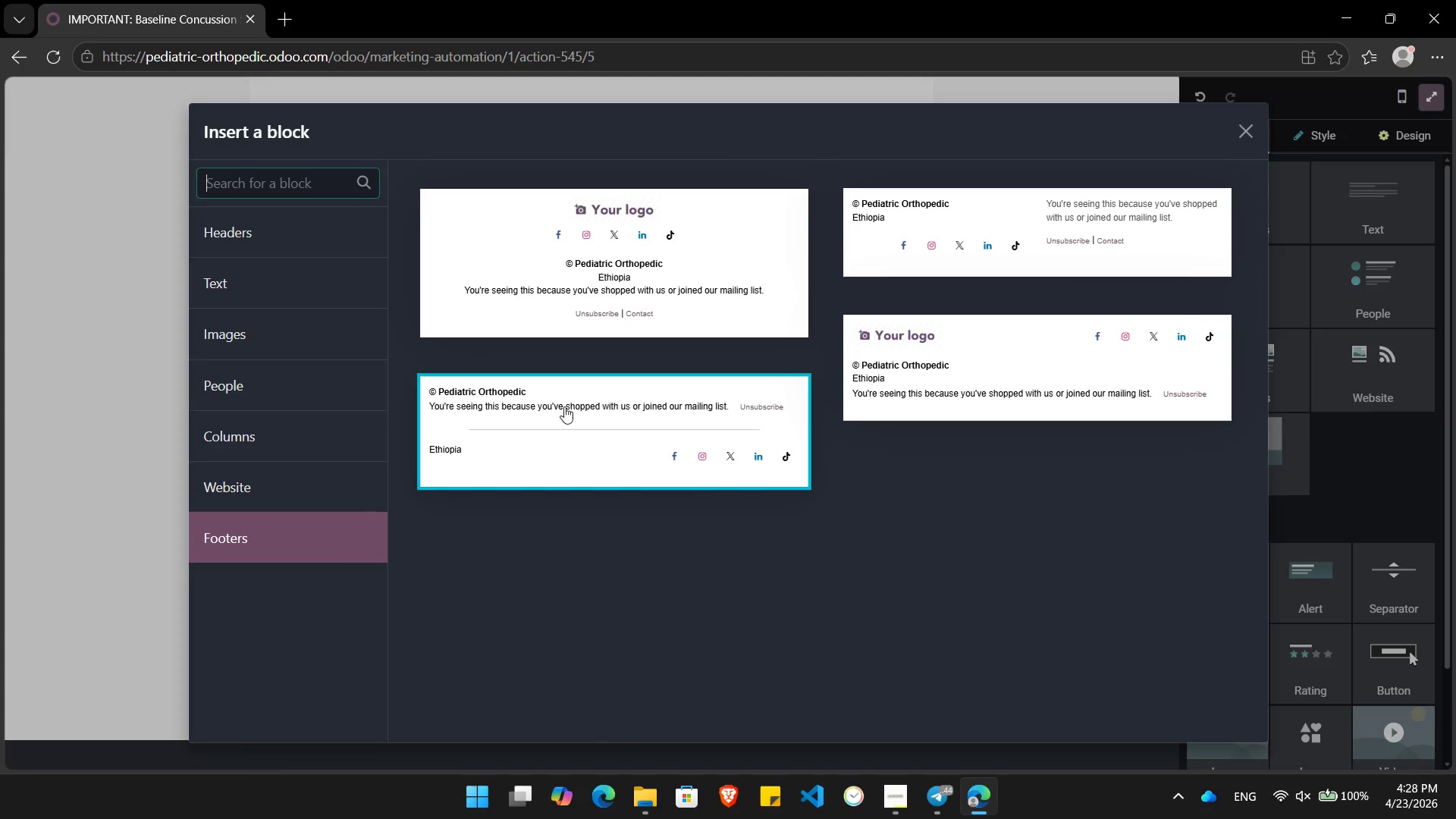 
left_click([561, 407])
 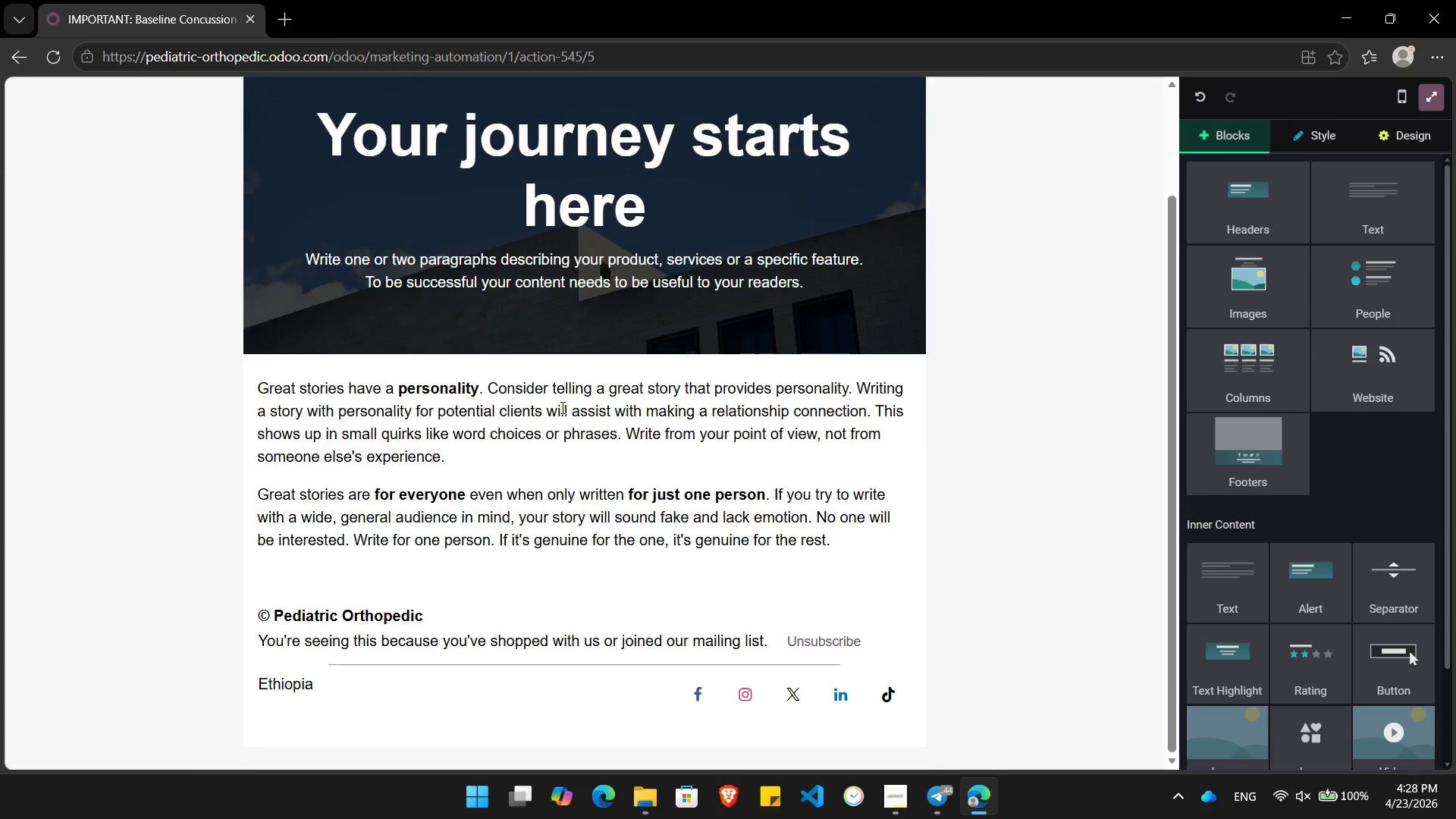 
key(Alt+Tab)
 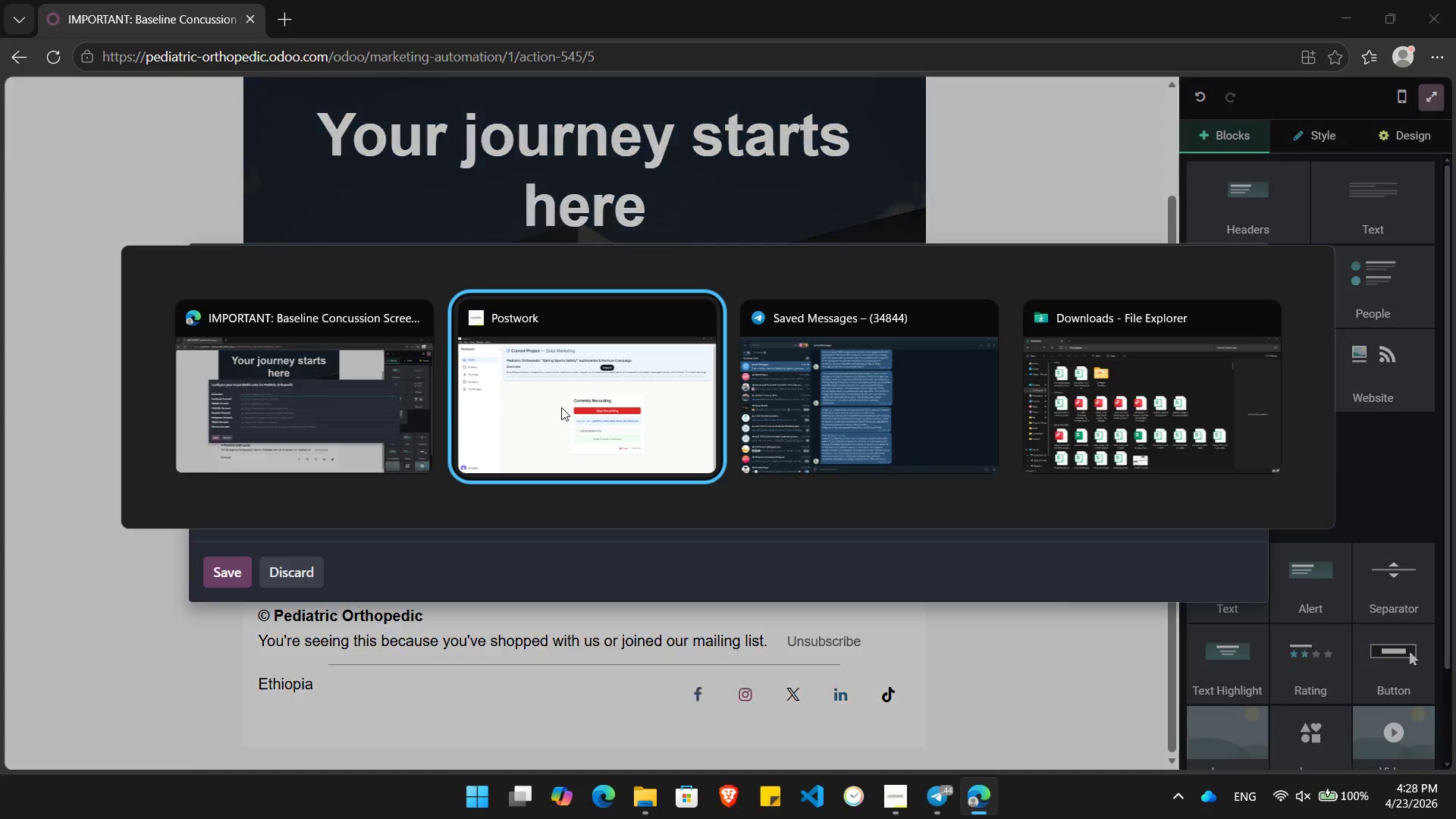 
key(Alt+Tab)
 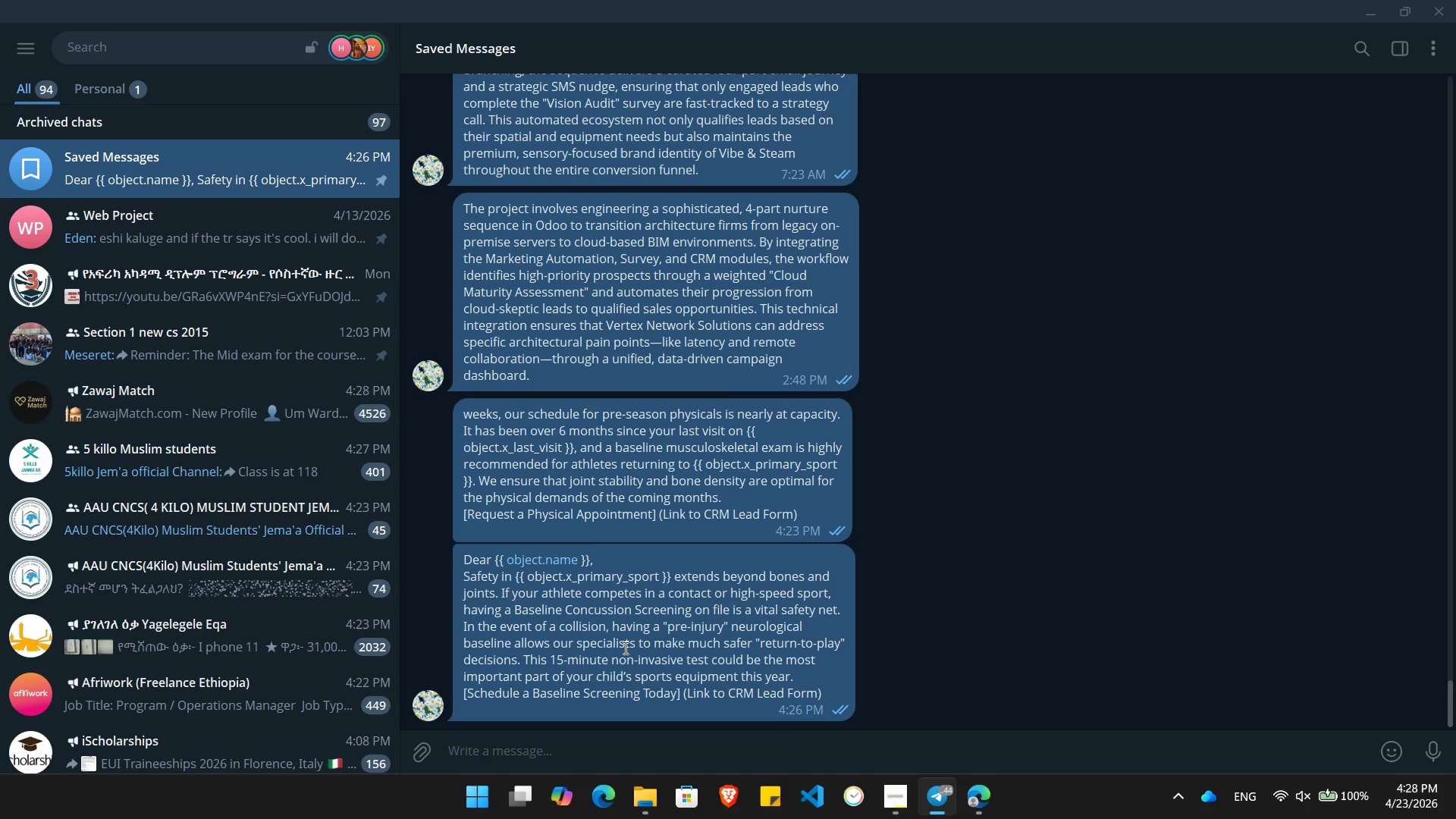 
right_click([624, 648])
 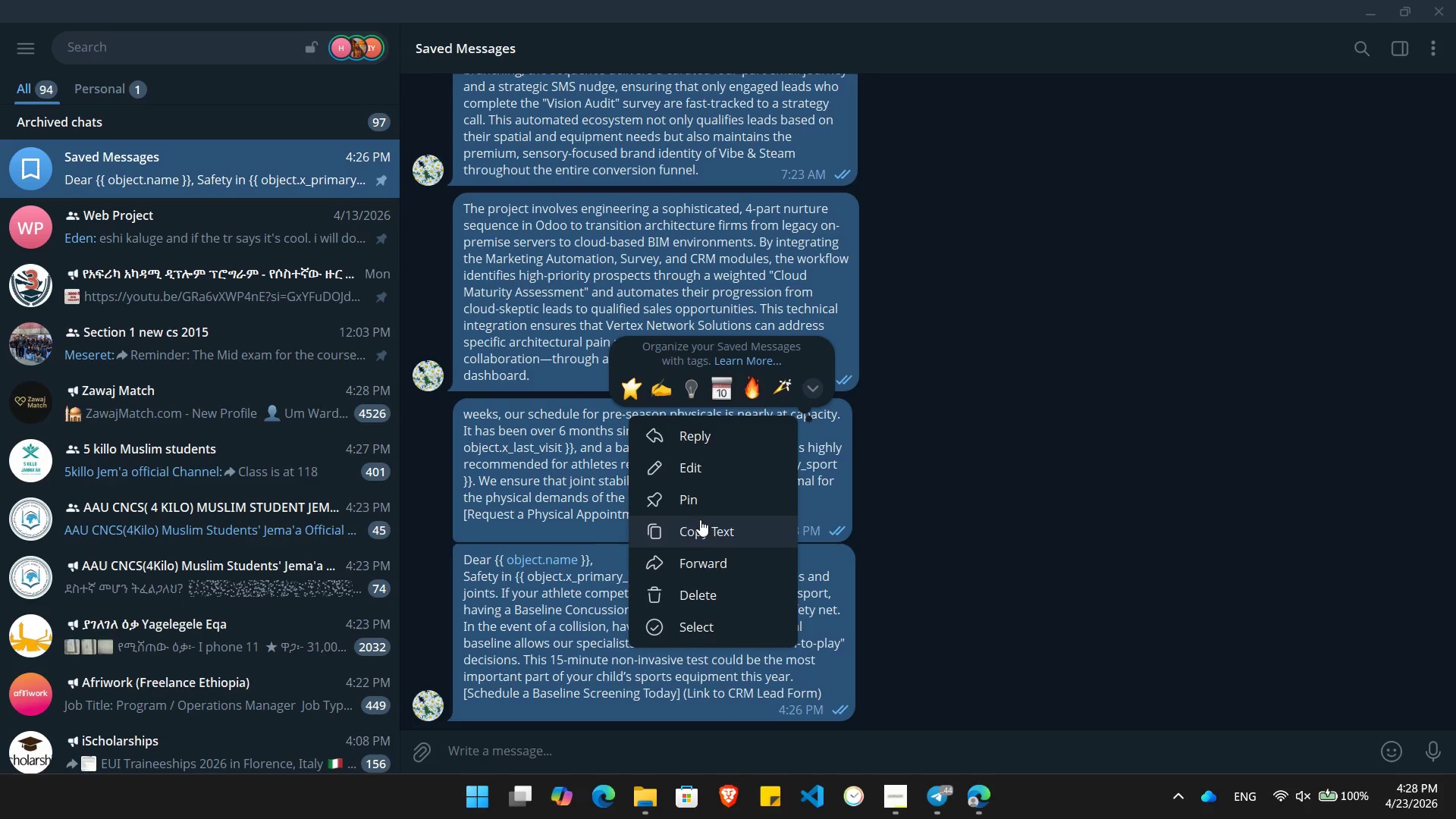 
left_click([702, 530])
 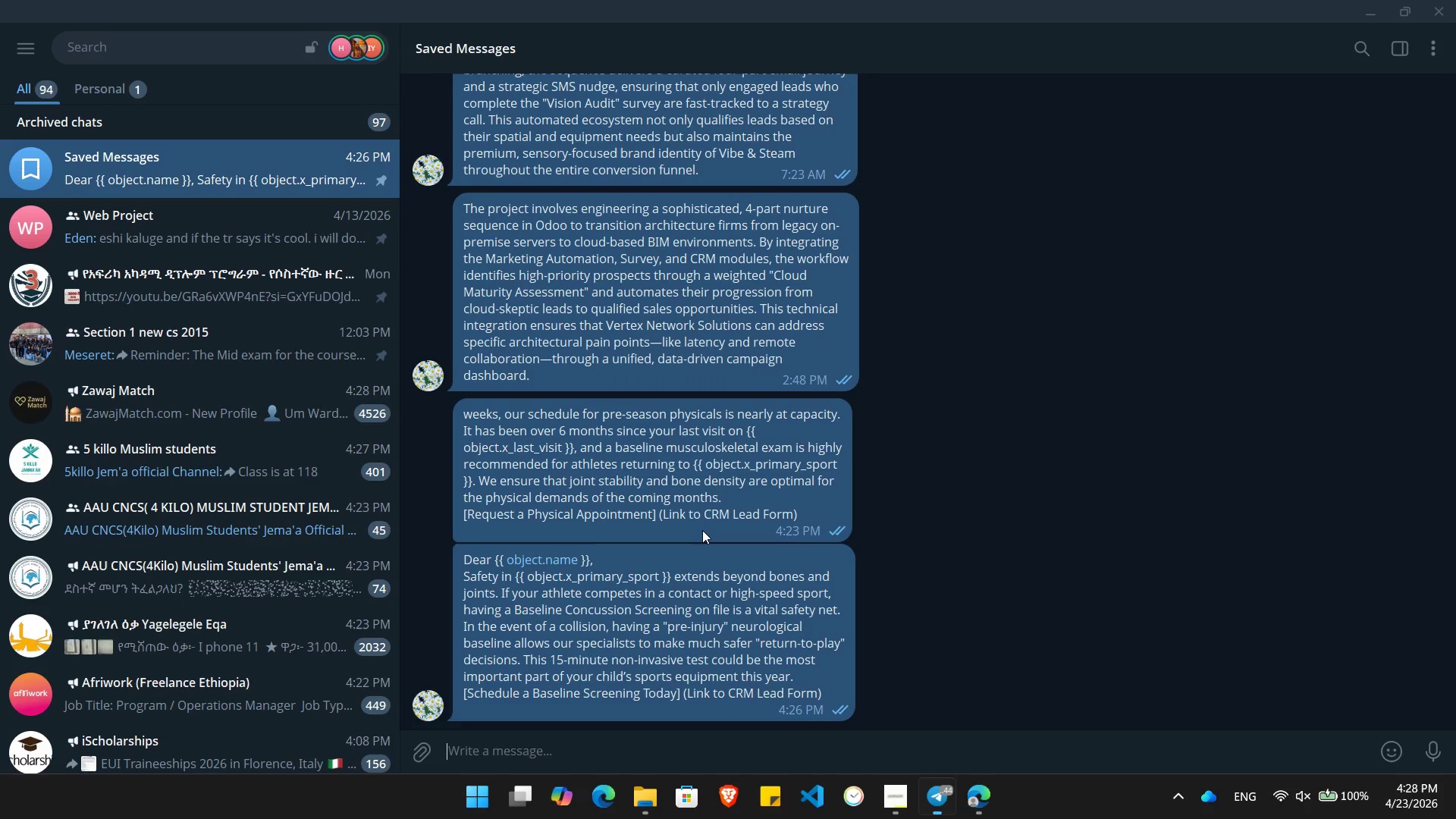 
key(Alt+AltLeft)
 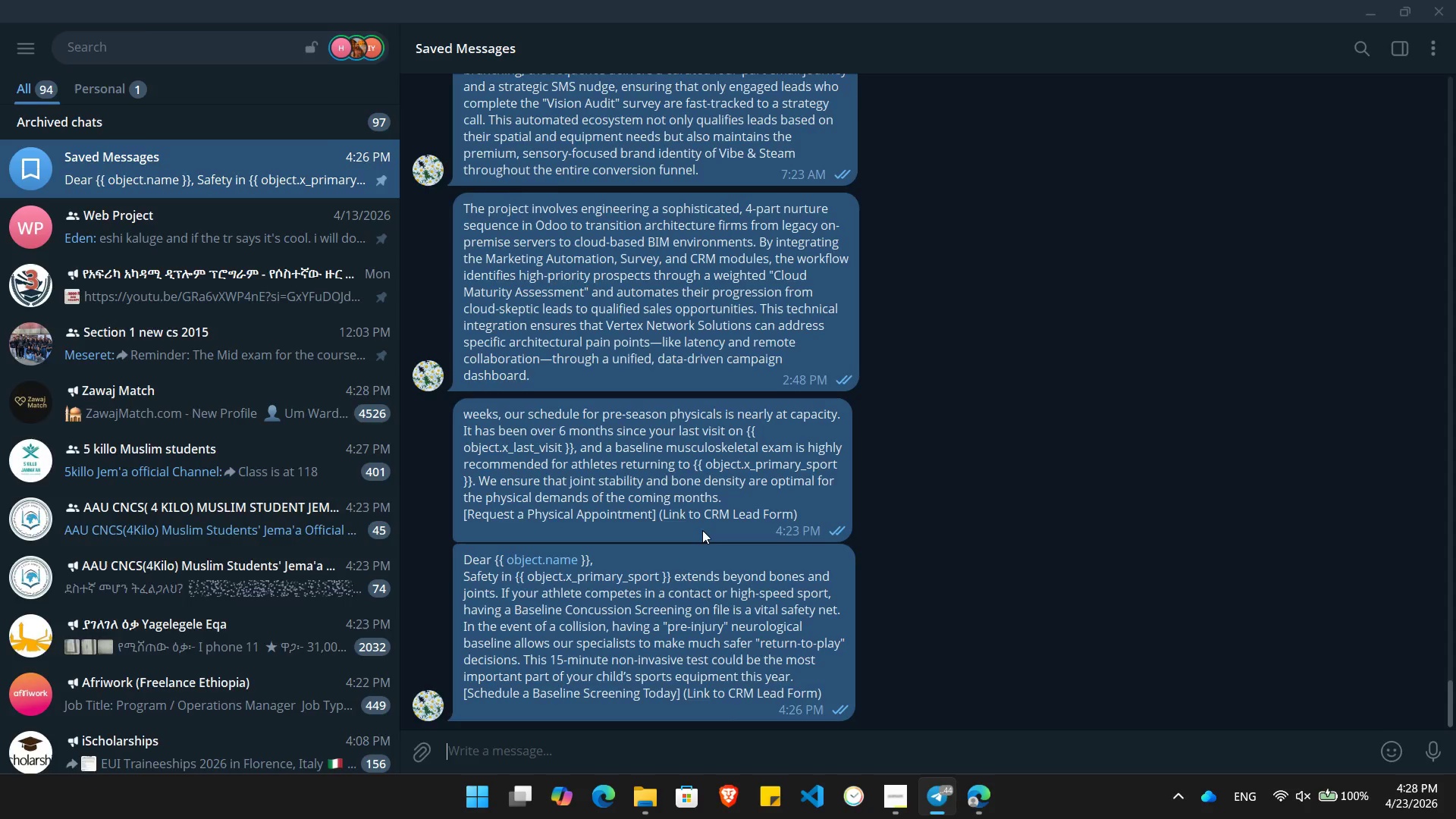 
key(Alt+Tab)
 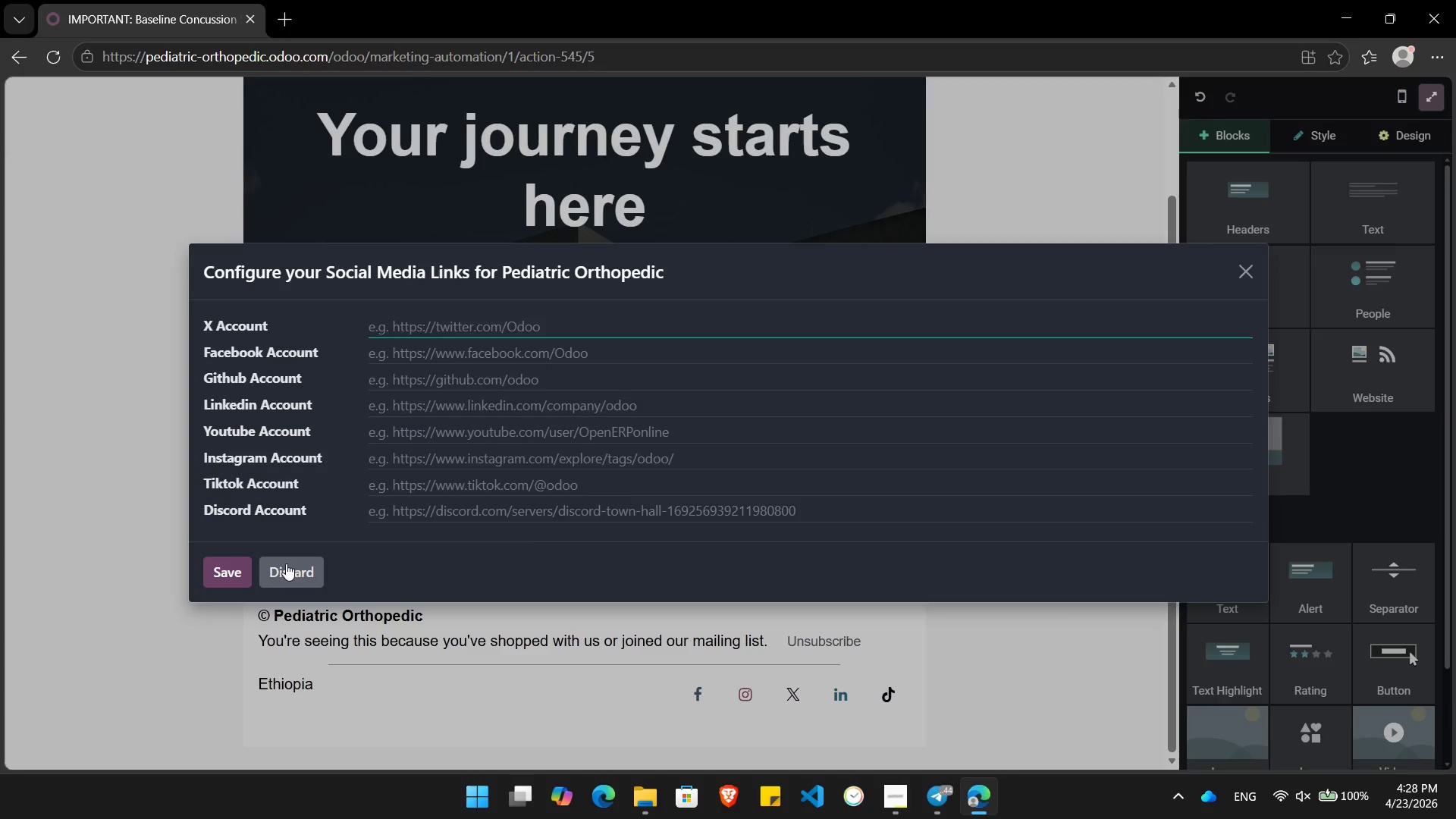 
left_click([284, 566])
 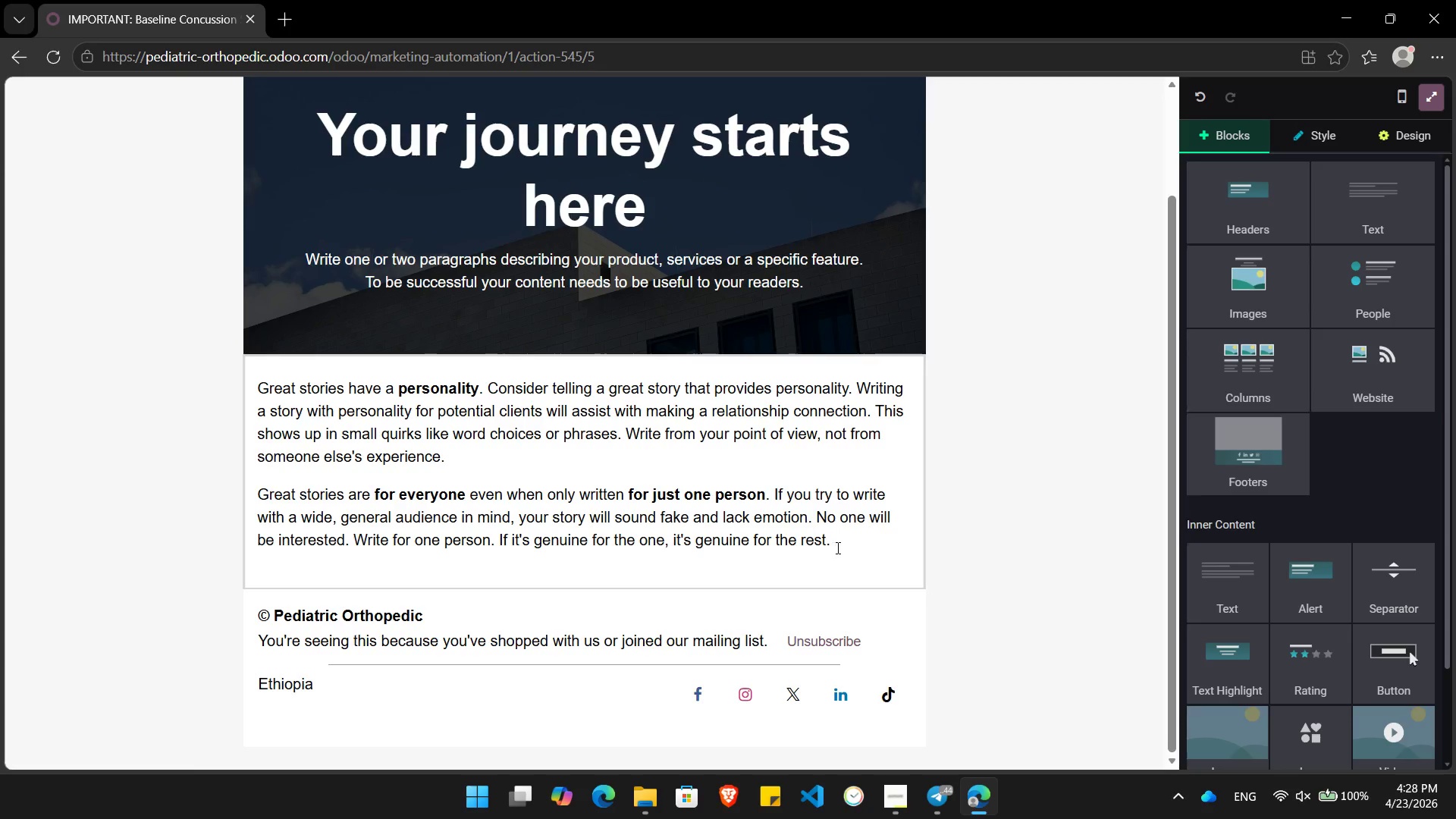 
left_click_drag(start_coordinate=[847, 539], to_coordinate=[241, 384])
 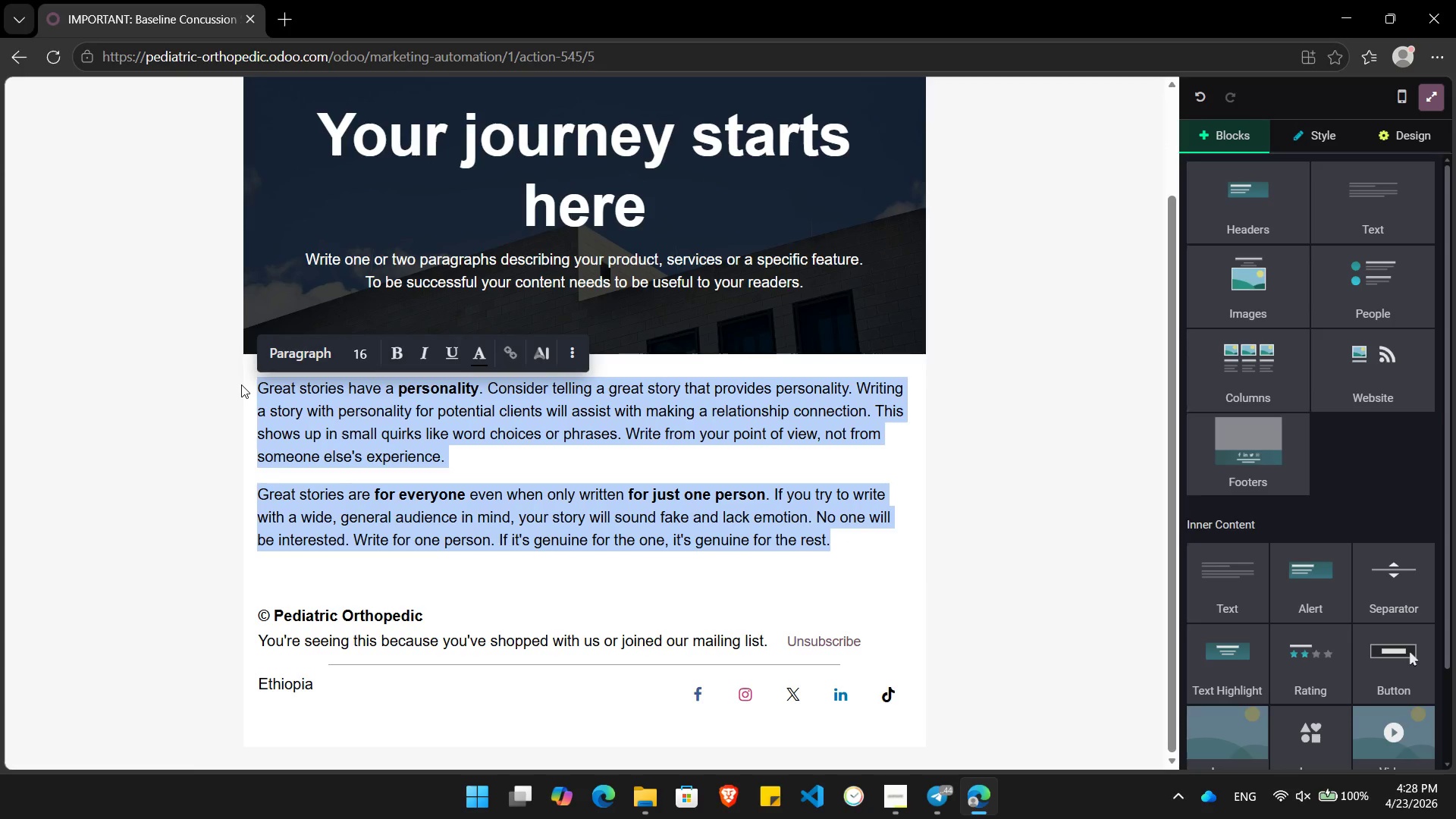 
key(Control+V)
 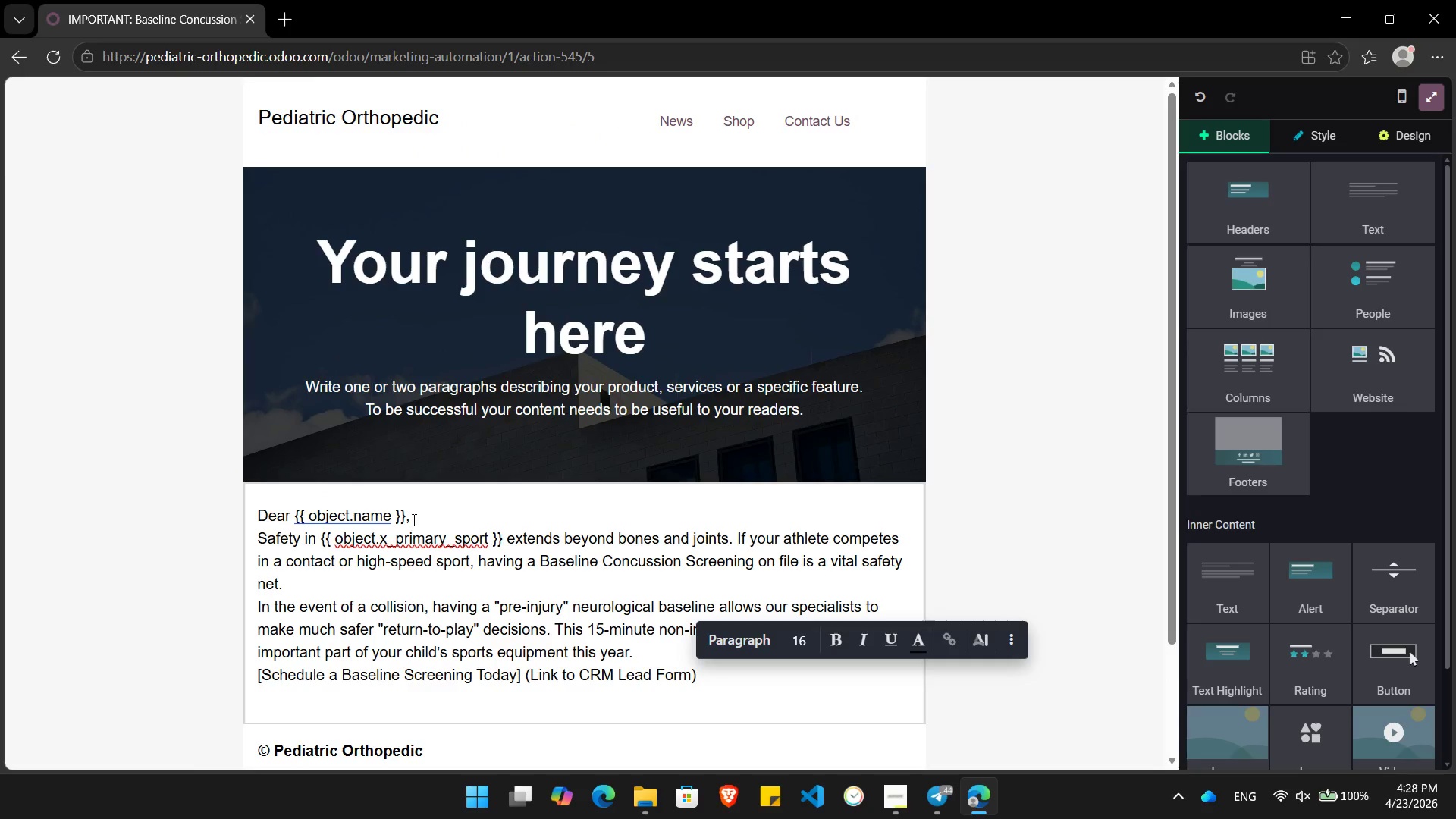 
left_click_drag(start_coordinate=[406, 518], to_coordinate=[300, 523])
 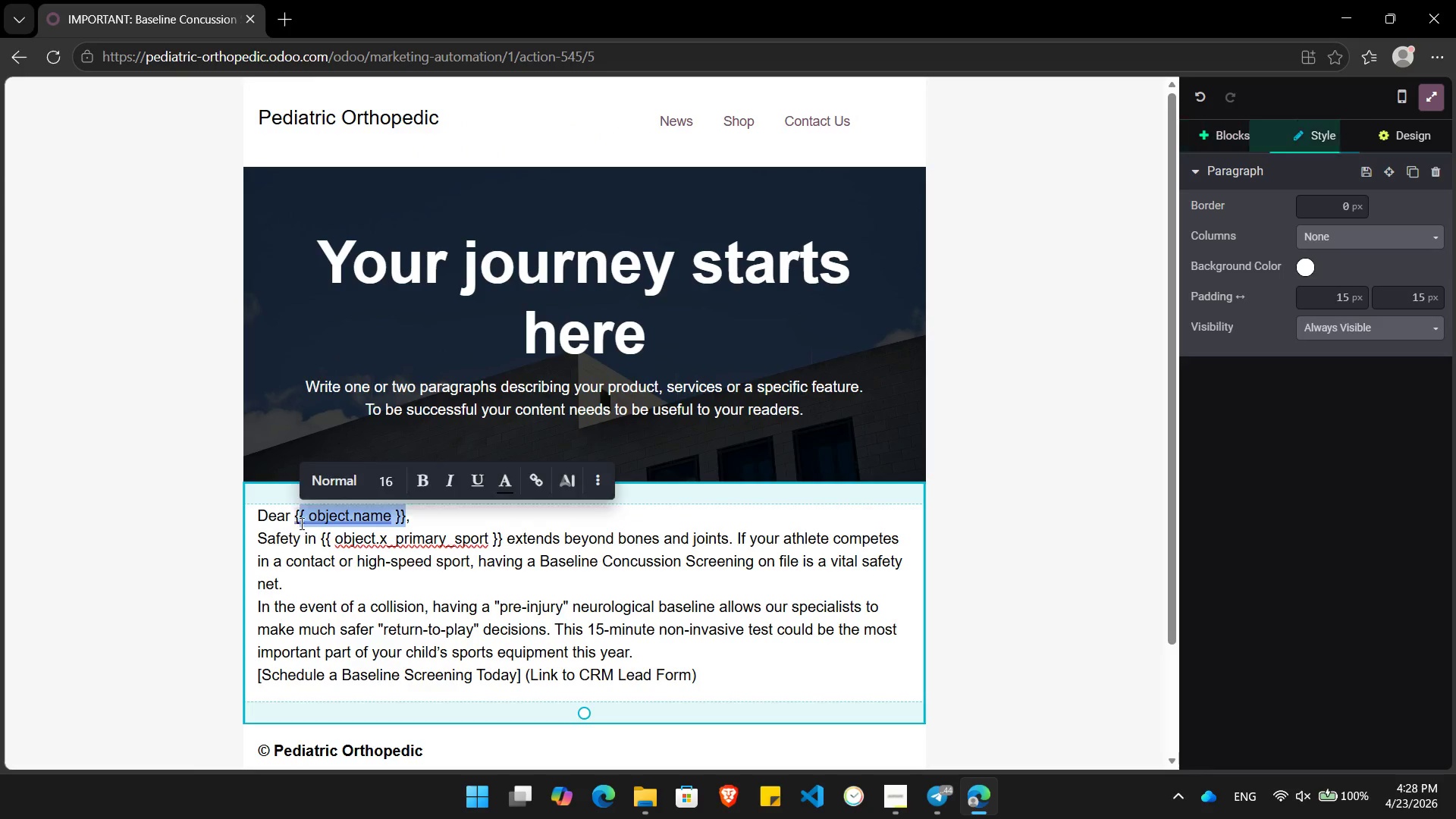 
key(Backspace)
 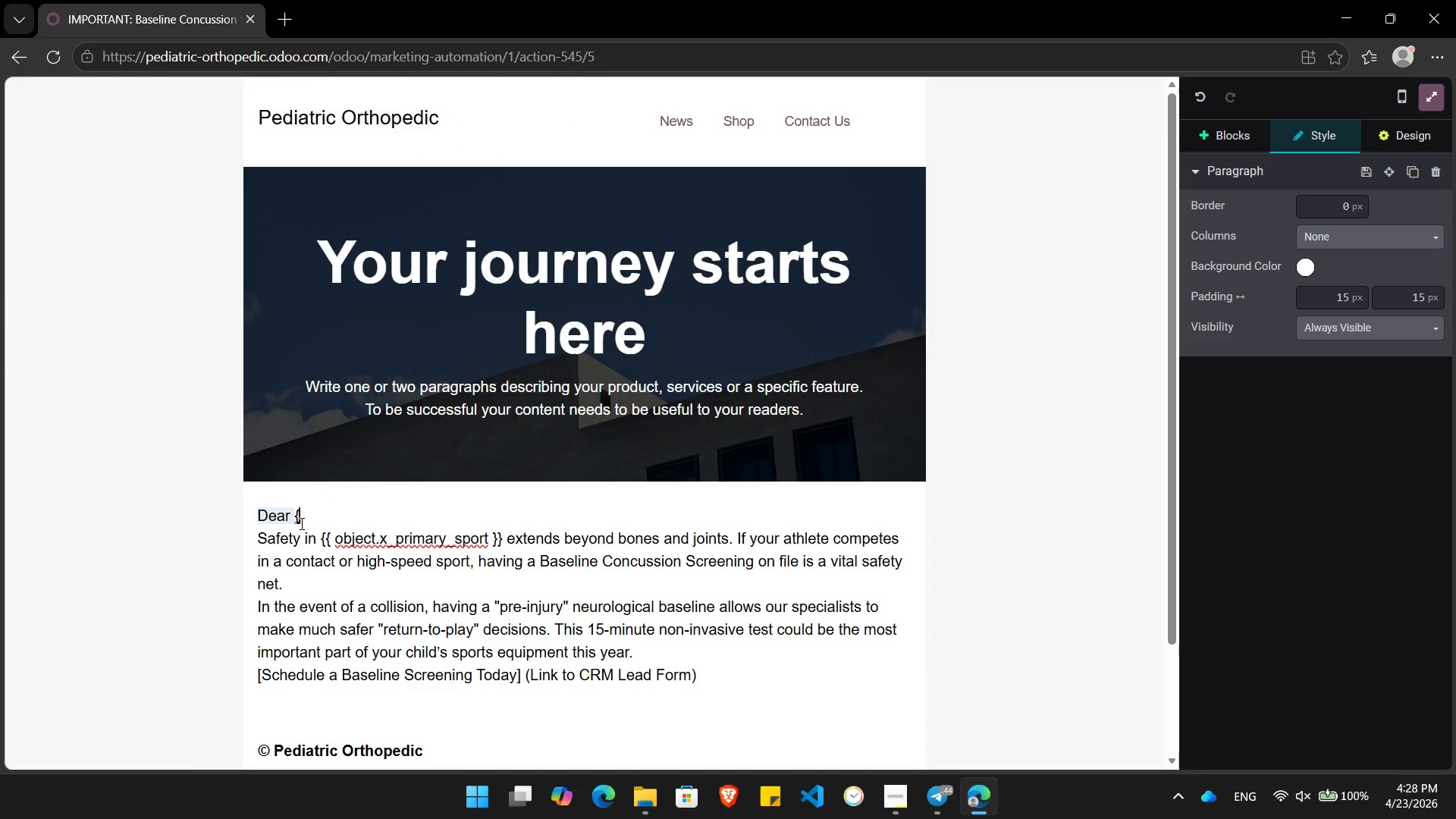 
key(Backspace)
 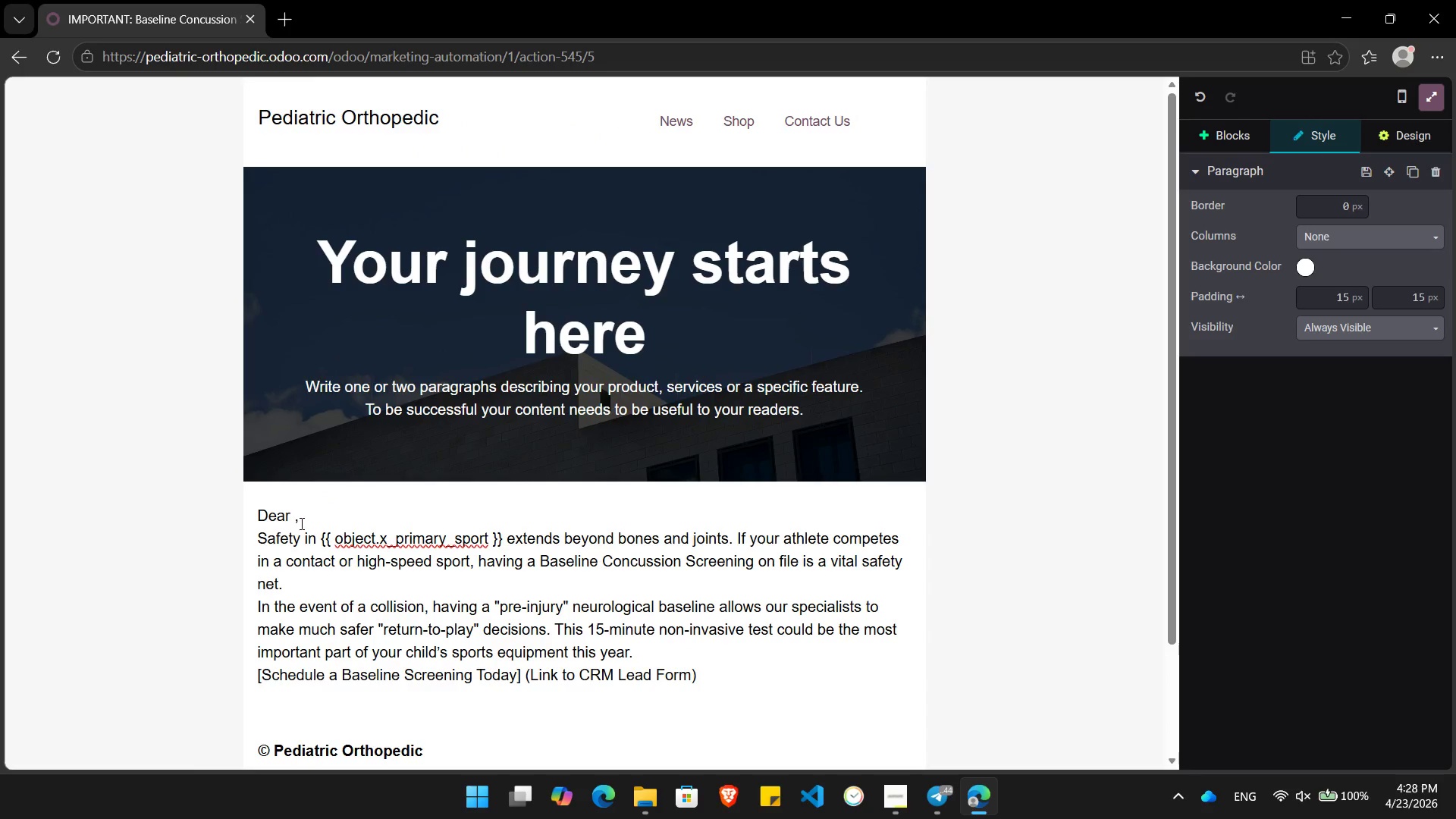 
key(Slash)
 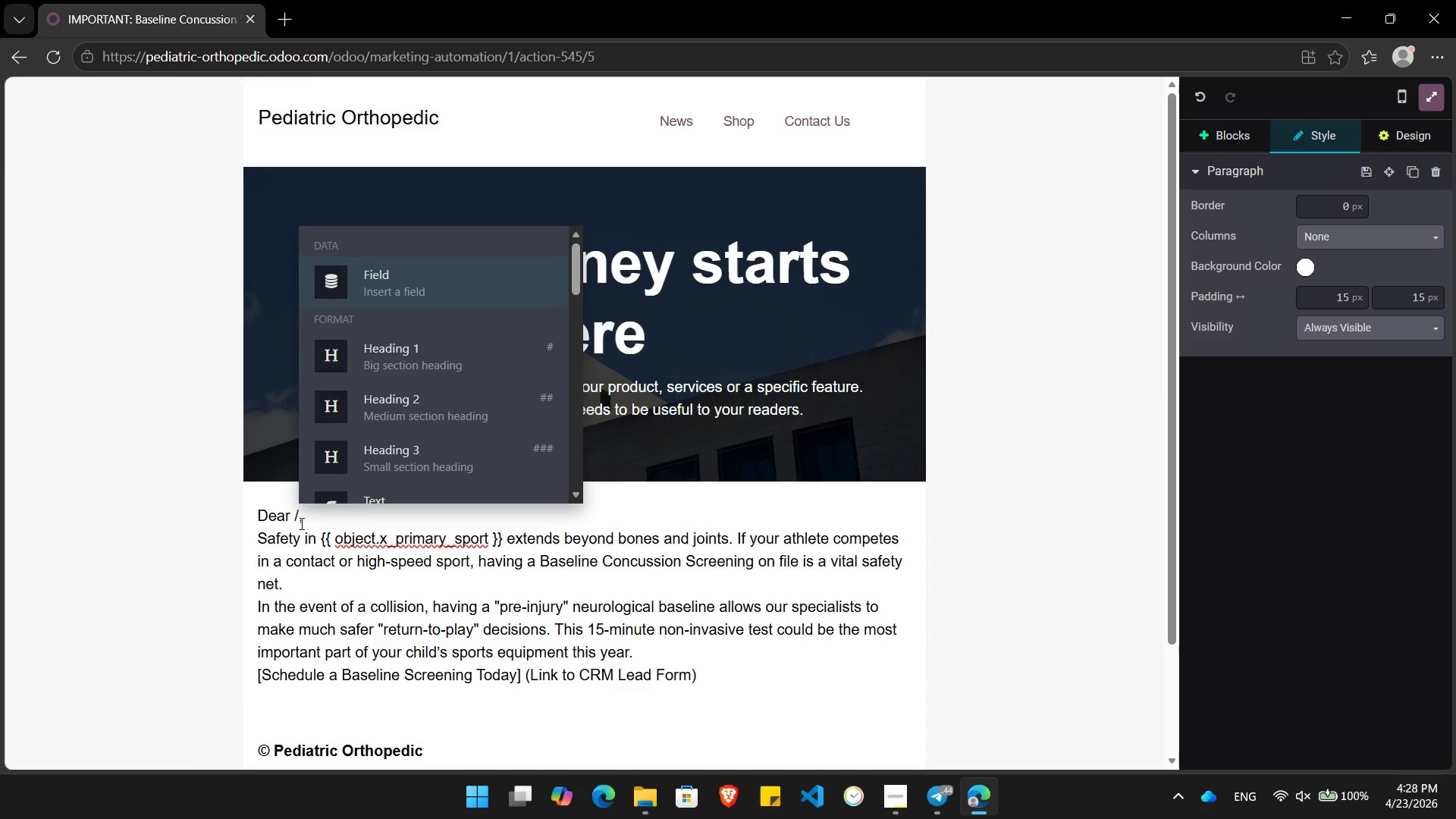 
key(Enter)
 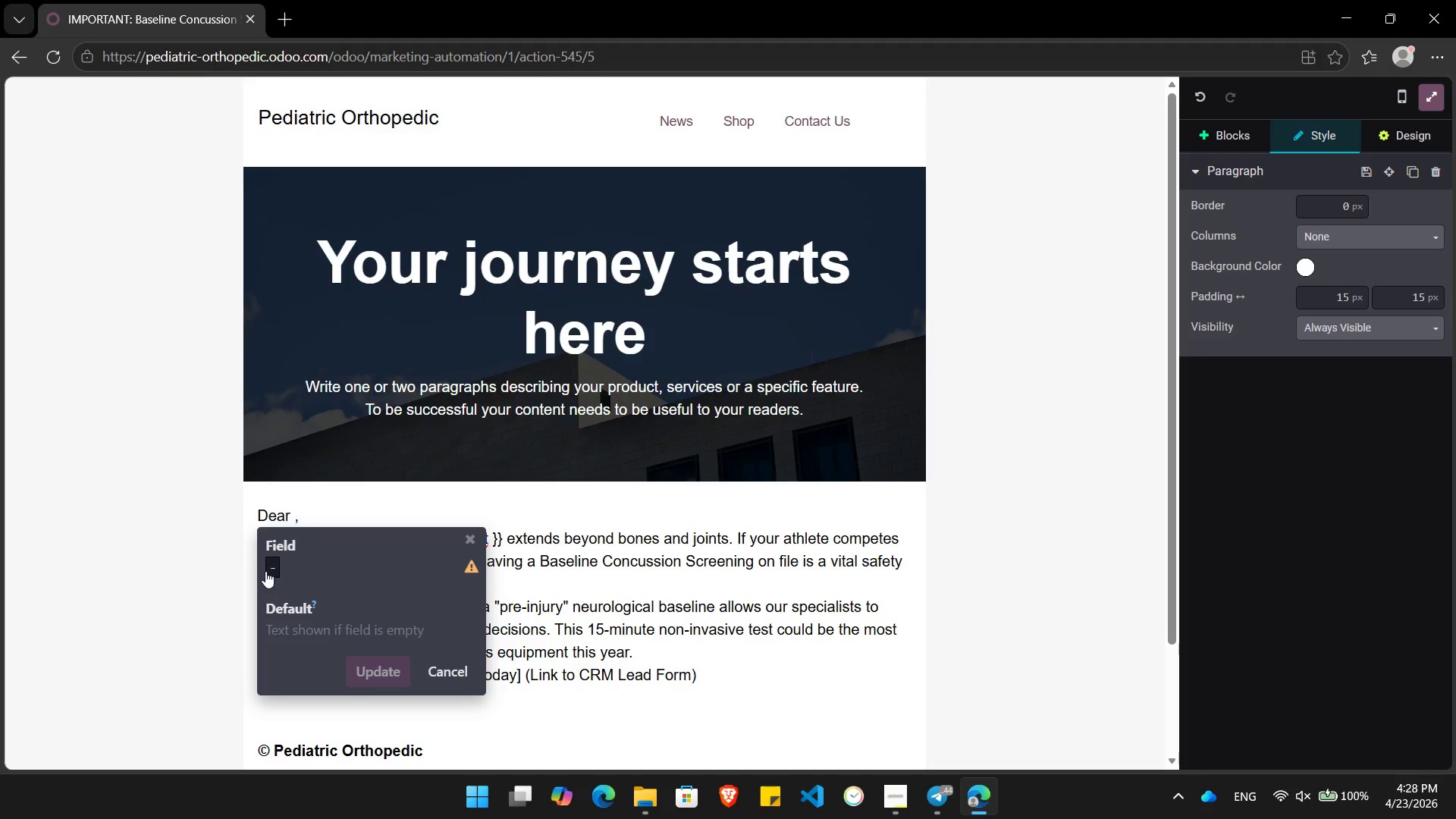 
left_click([274, 568])
 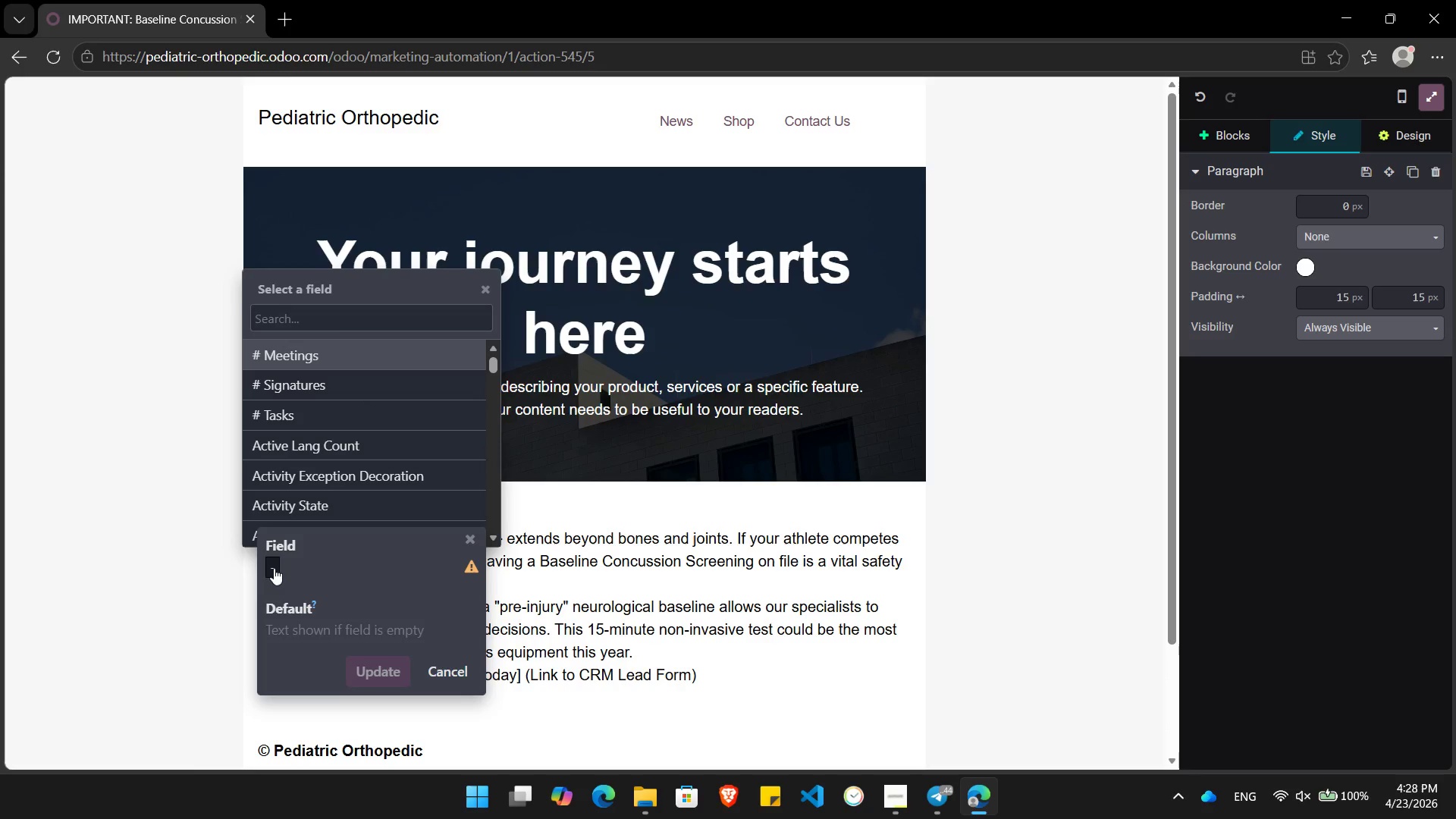 
type(name)
 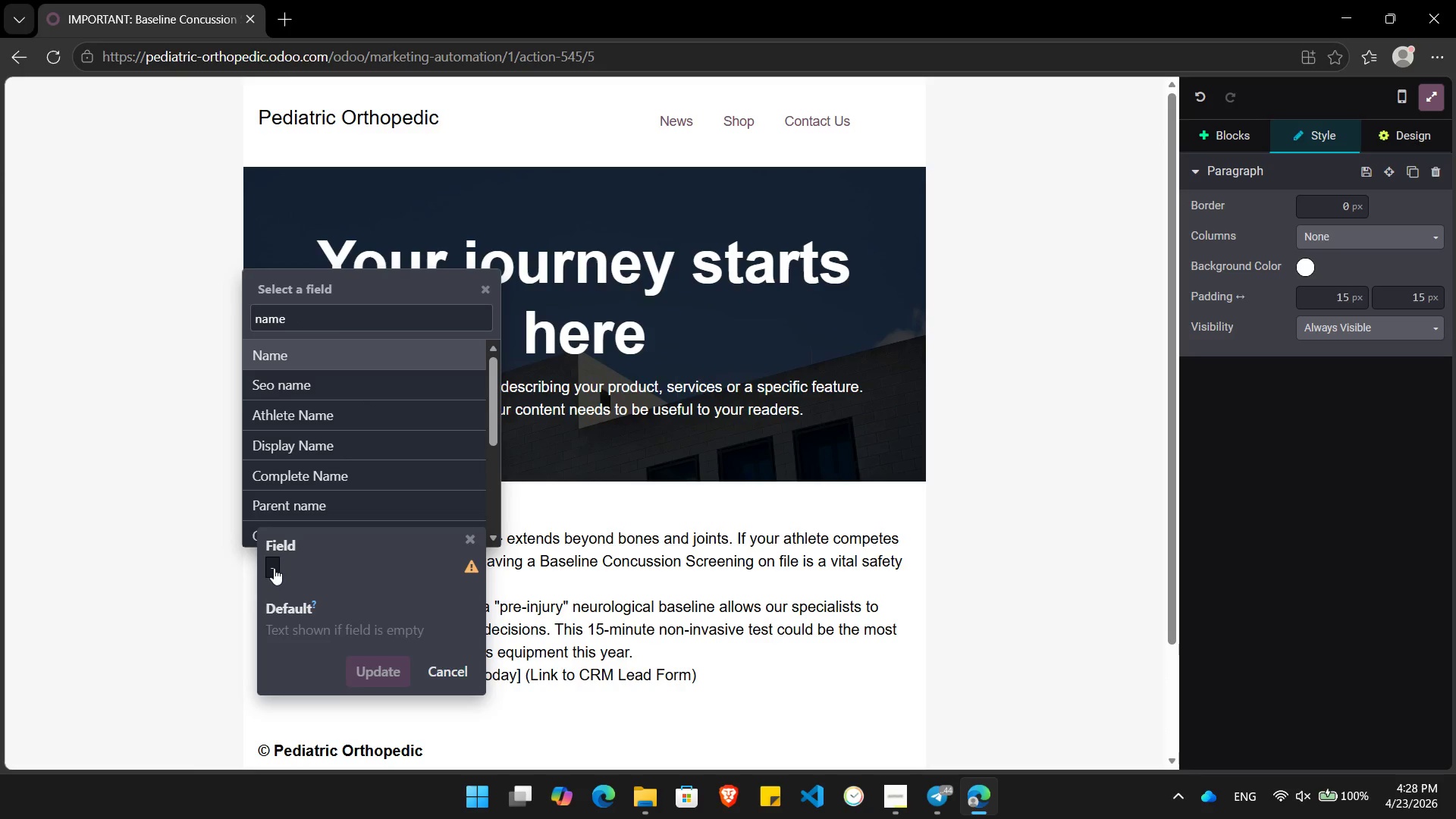 
key(Enter)
 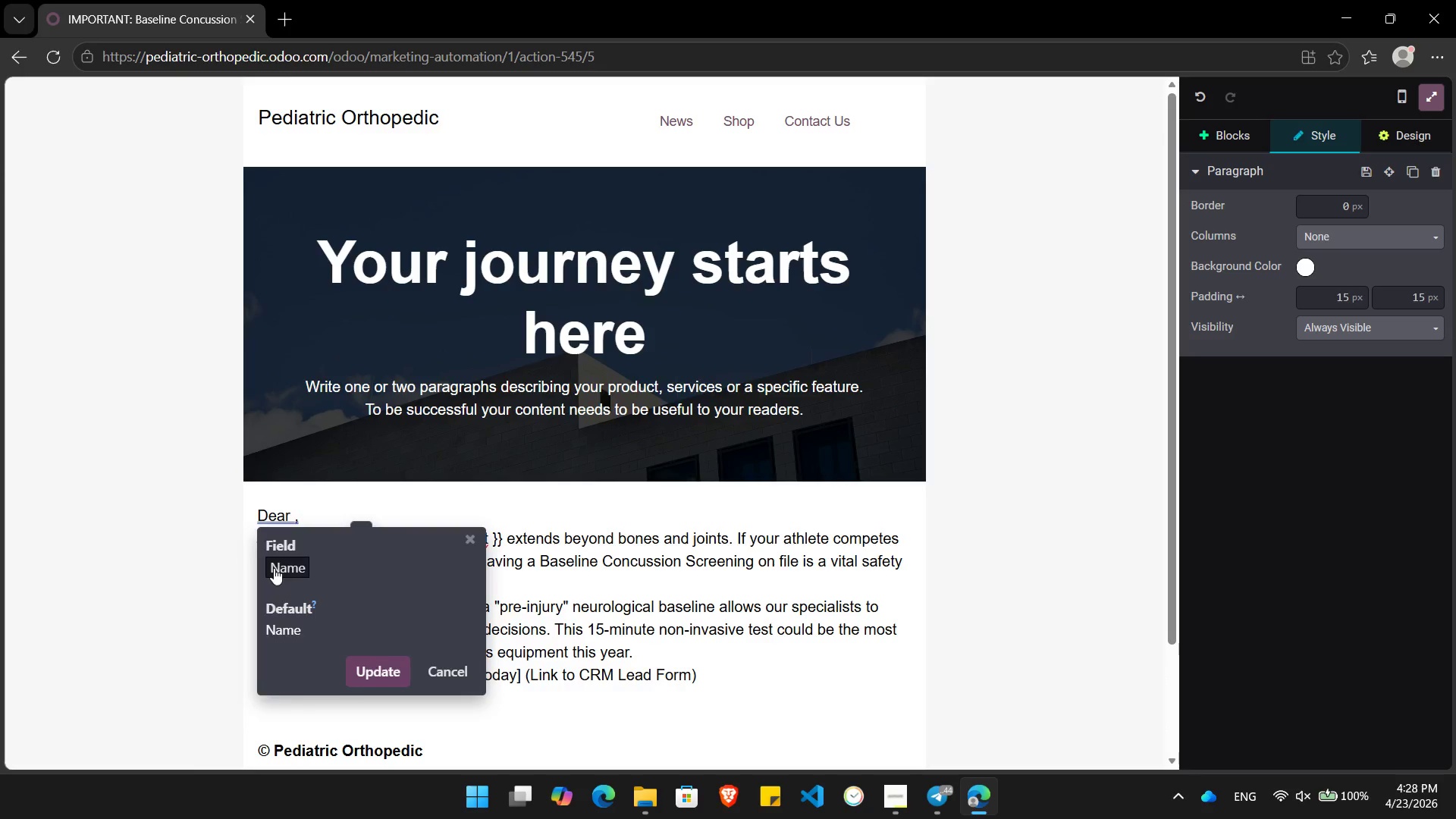 
key(Enter)
 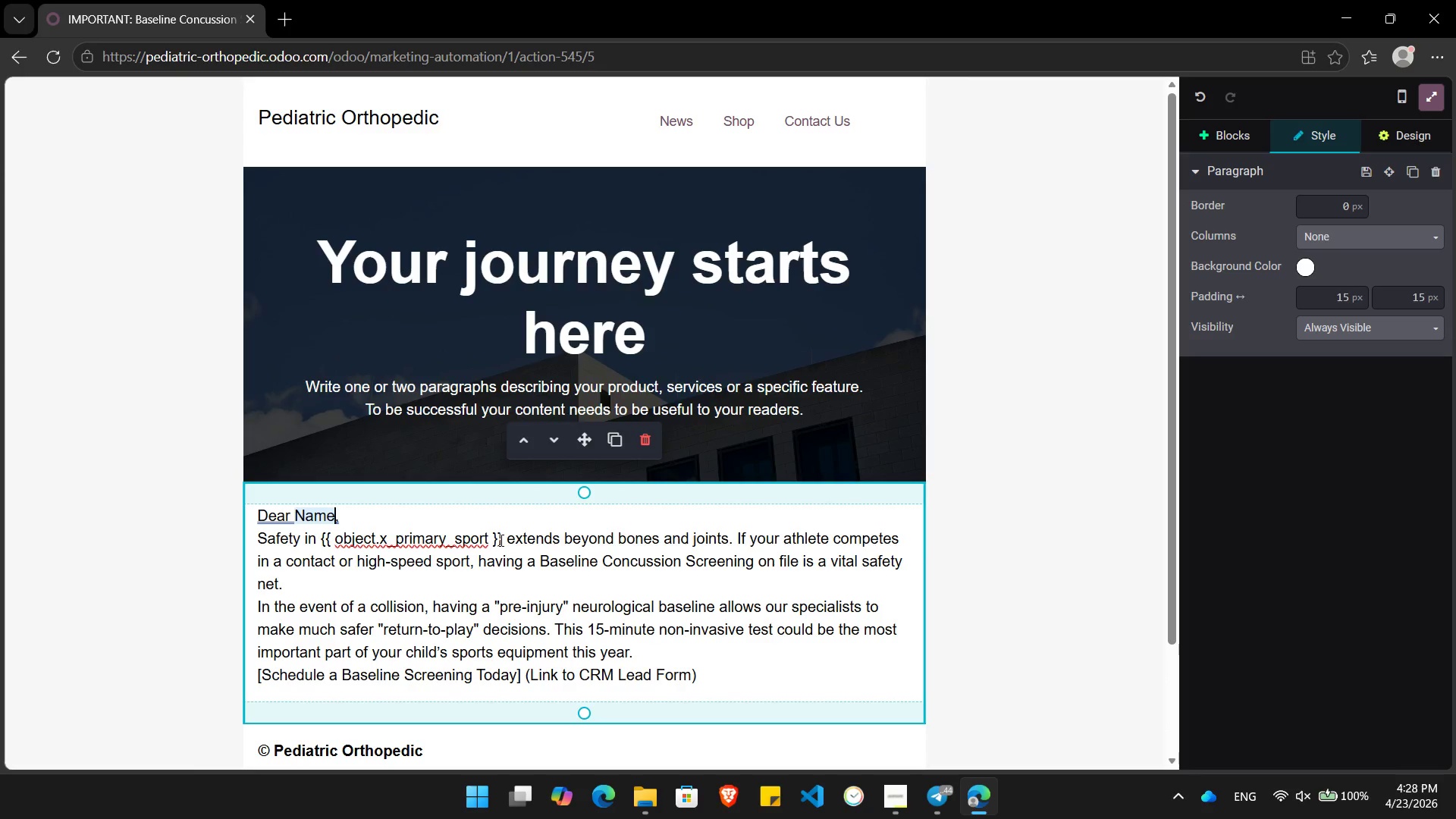 
left_click_drag(start_coordinate=[501, 541], to_coordinate=[322, 542])
 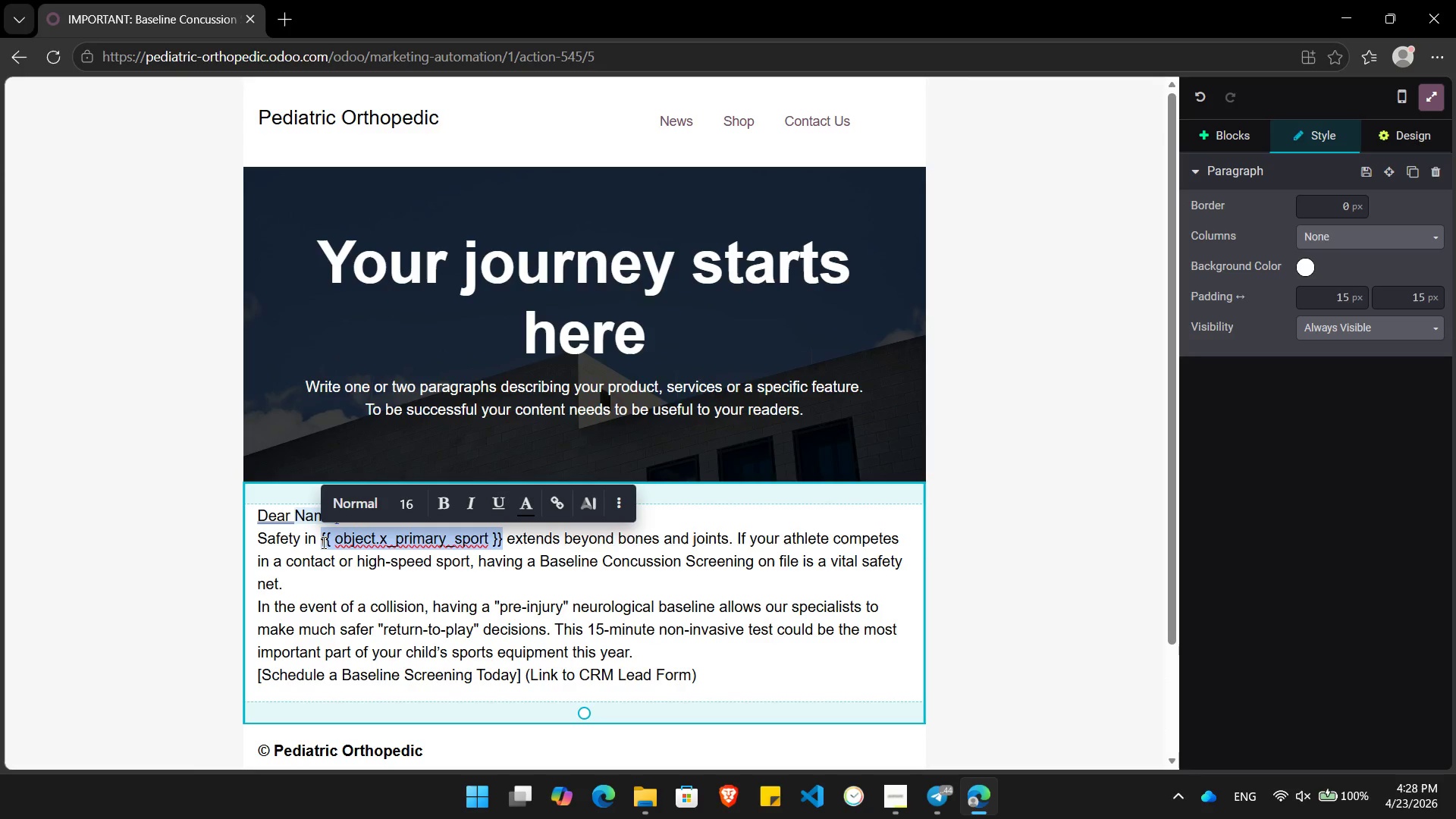 
key(Backspace)
 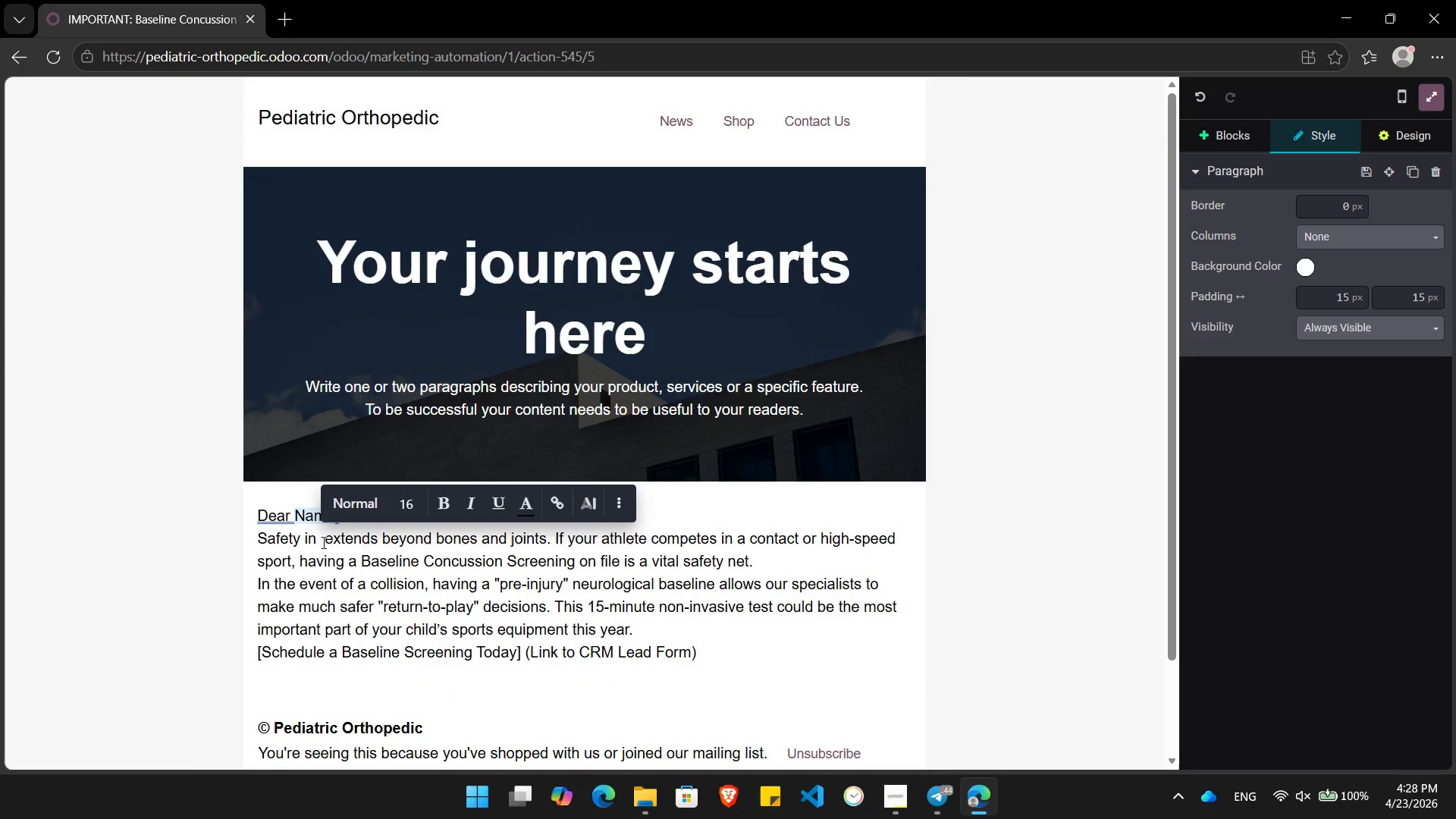 
key(Slash)
 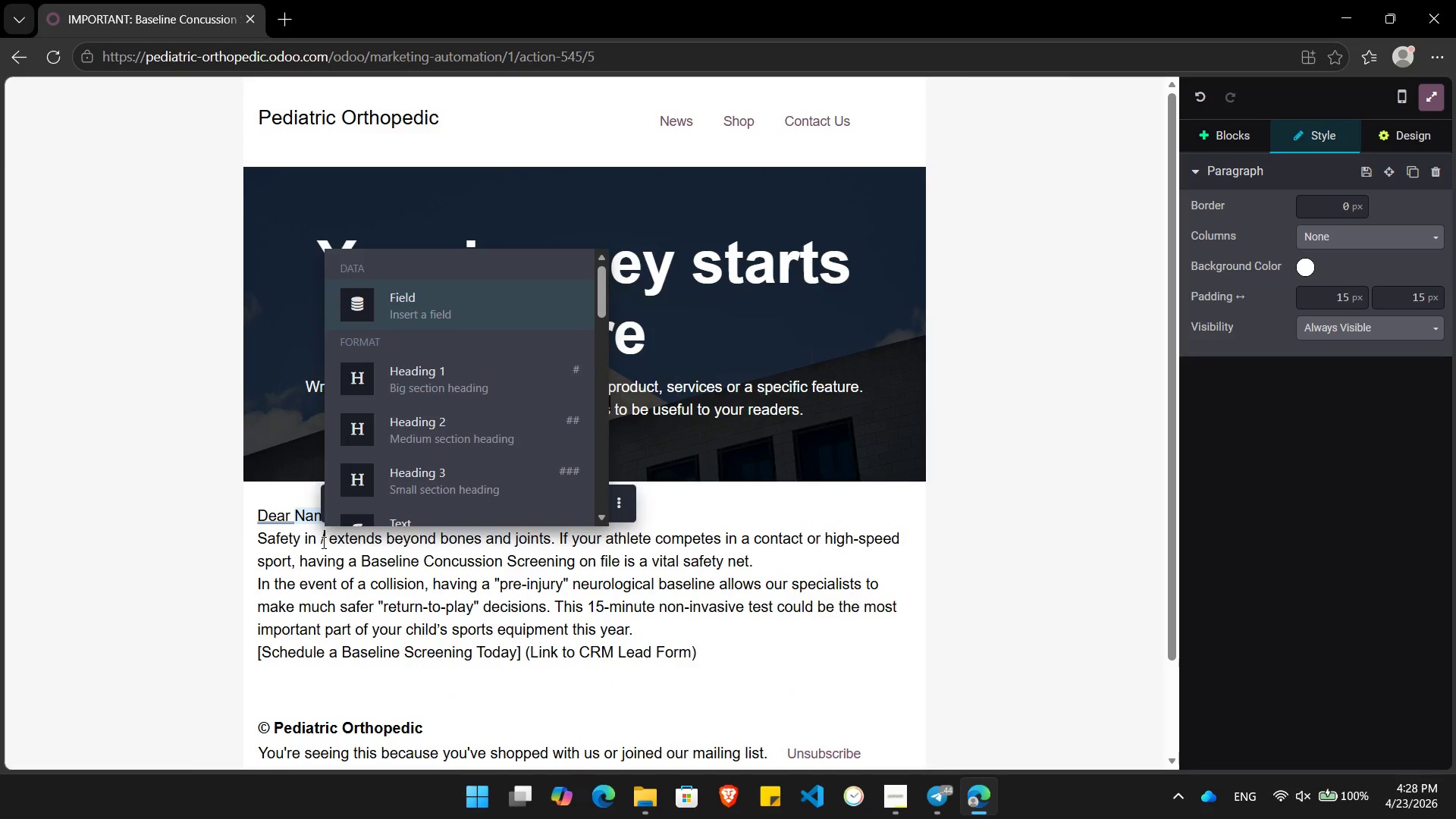 
key(Enter)
 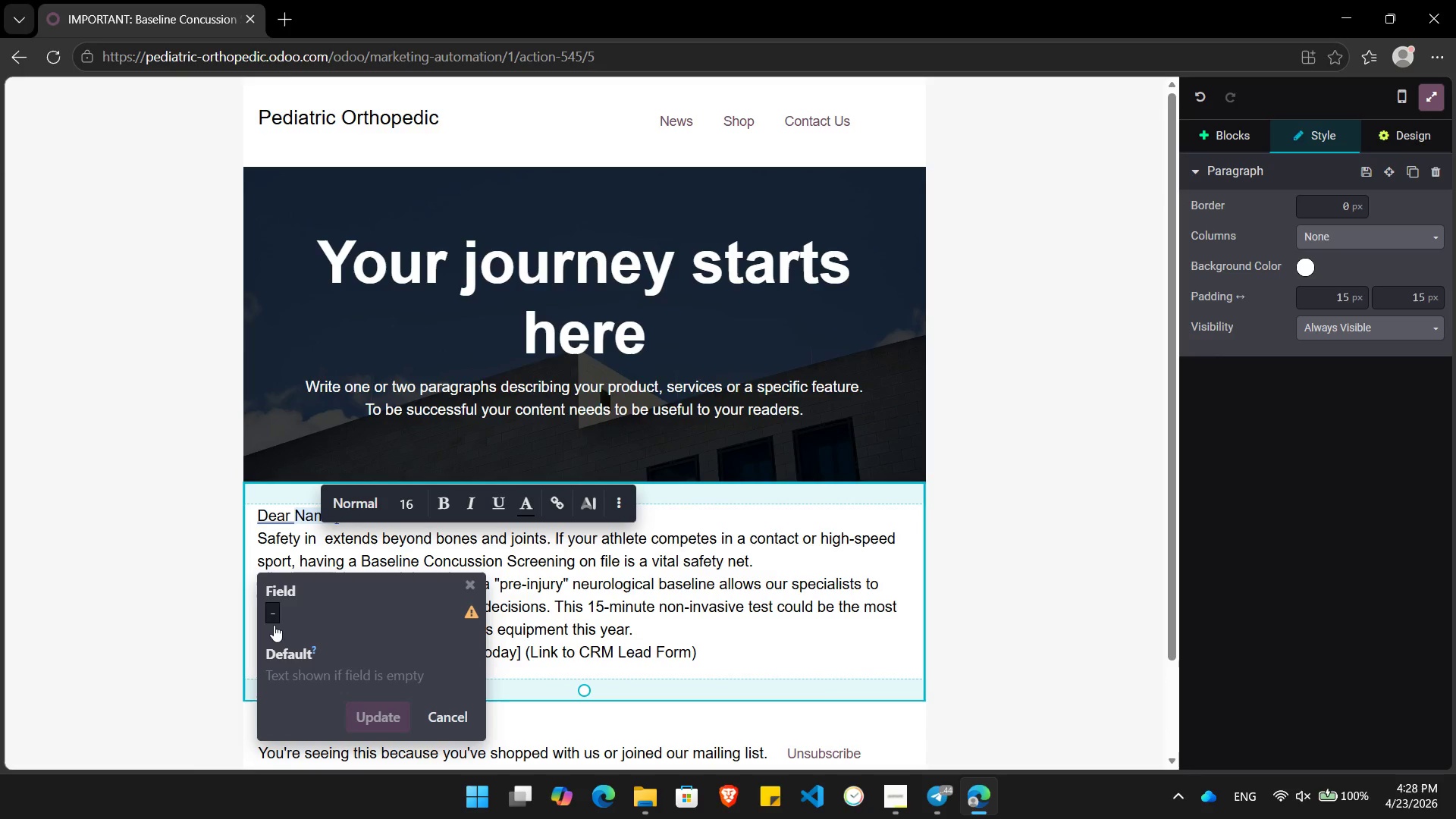 
left_click([270, 617])
 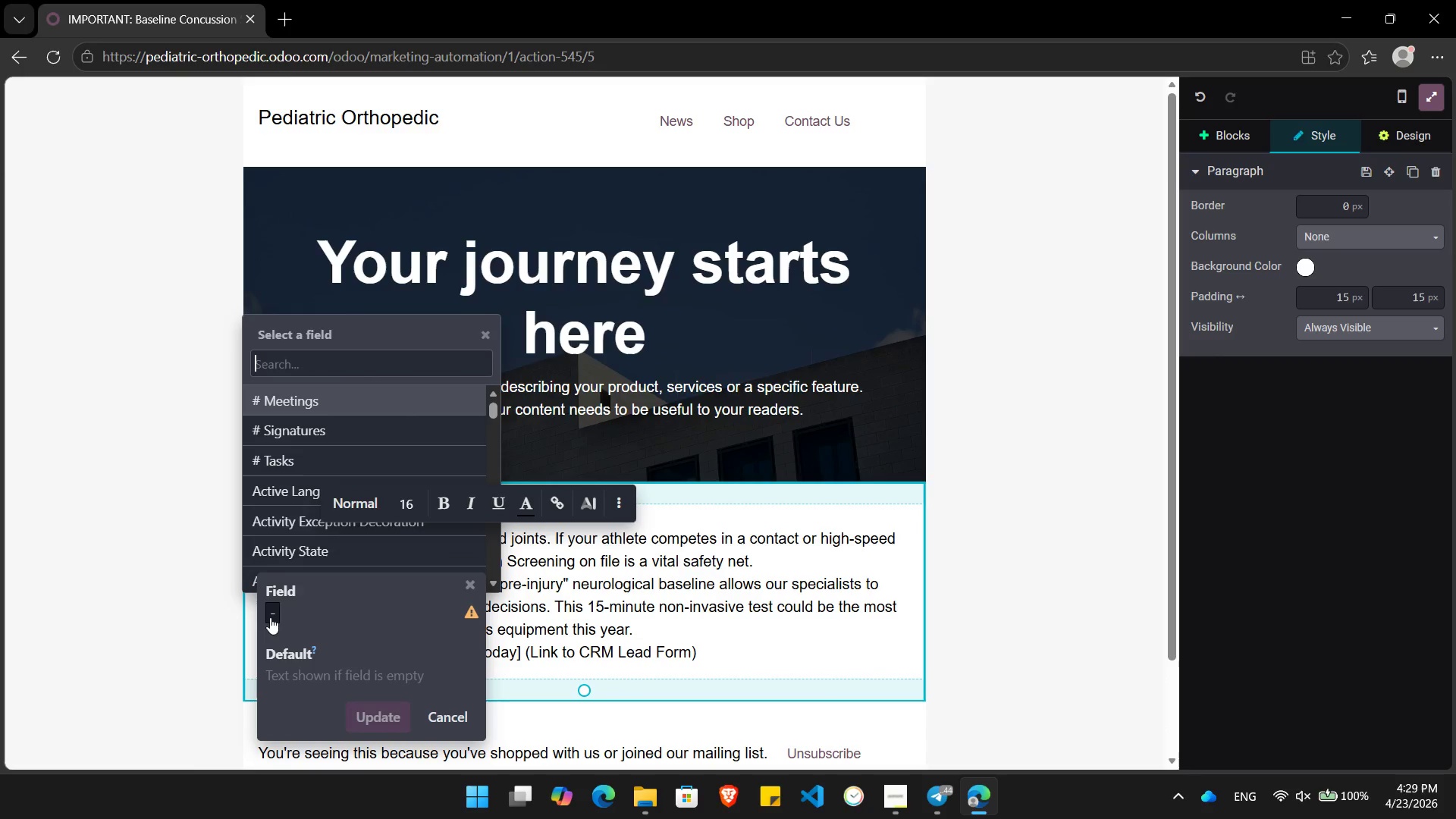 
type(prima)
 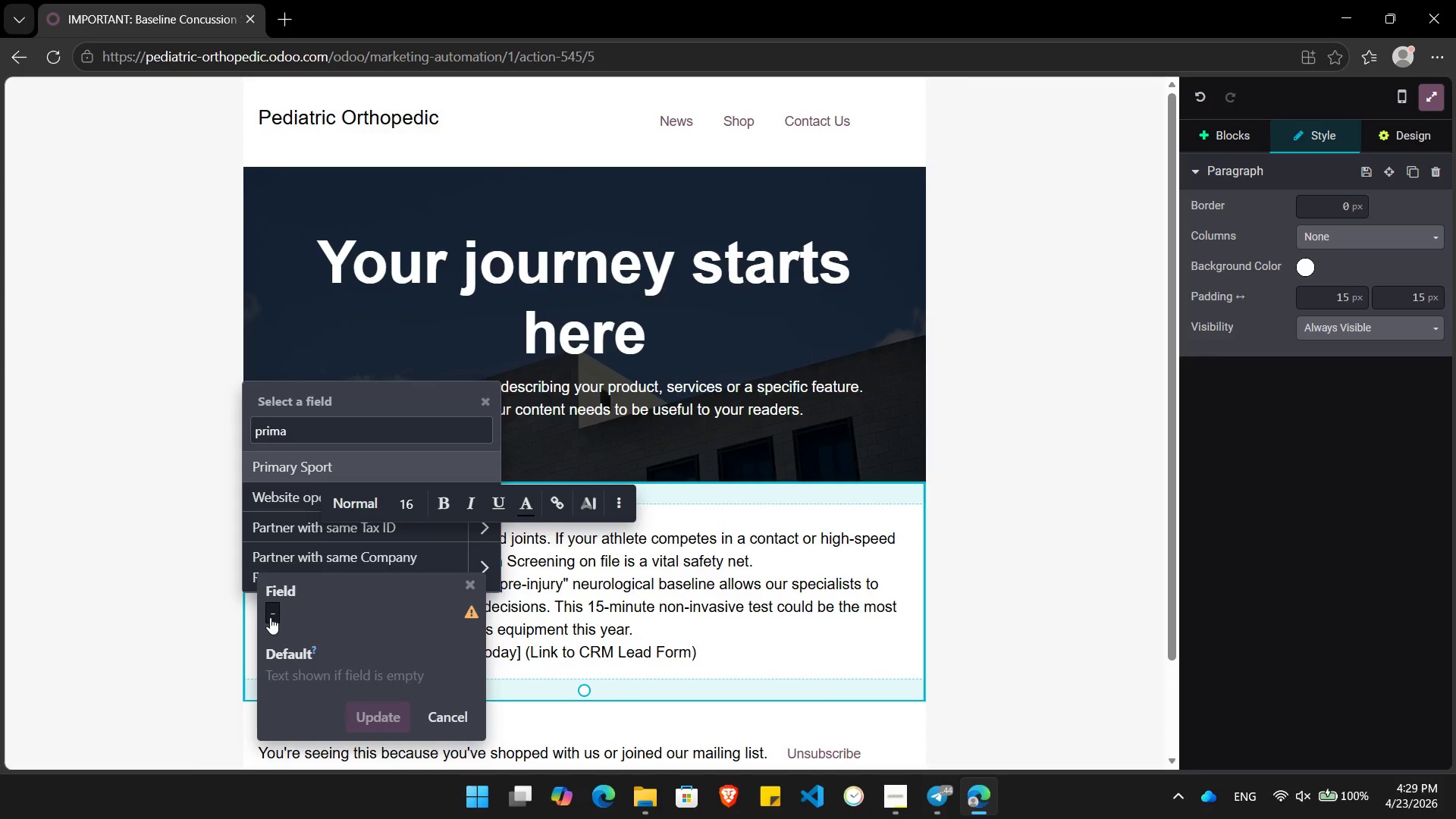 
key(Enter)
 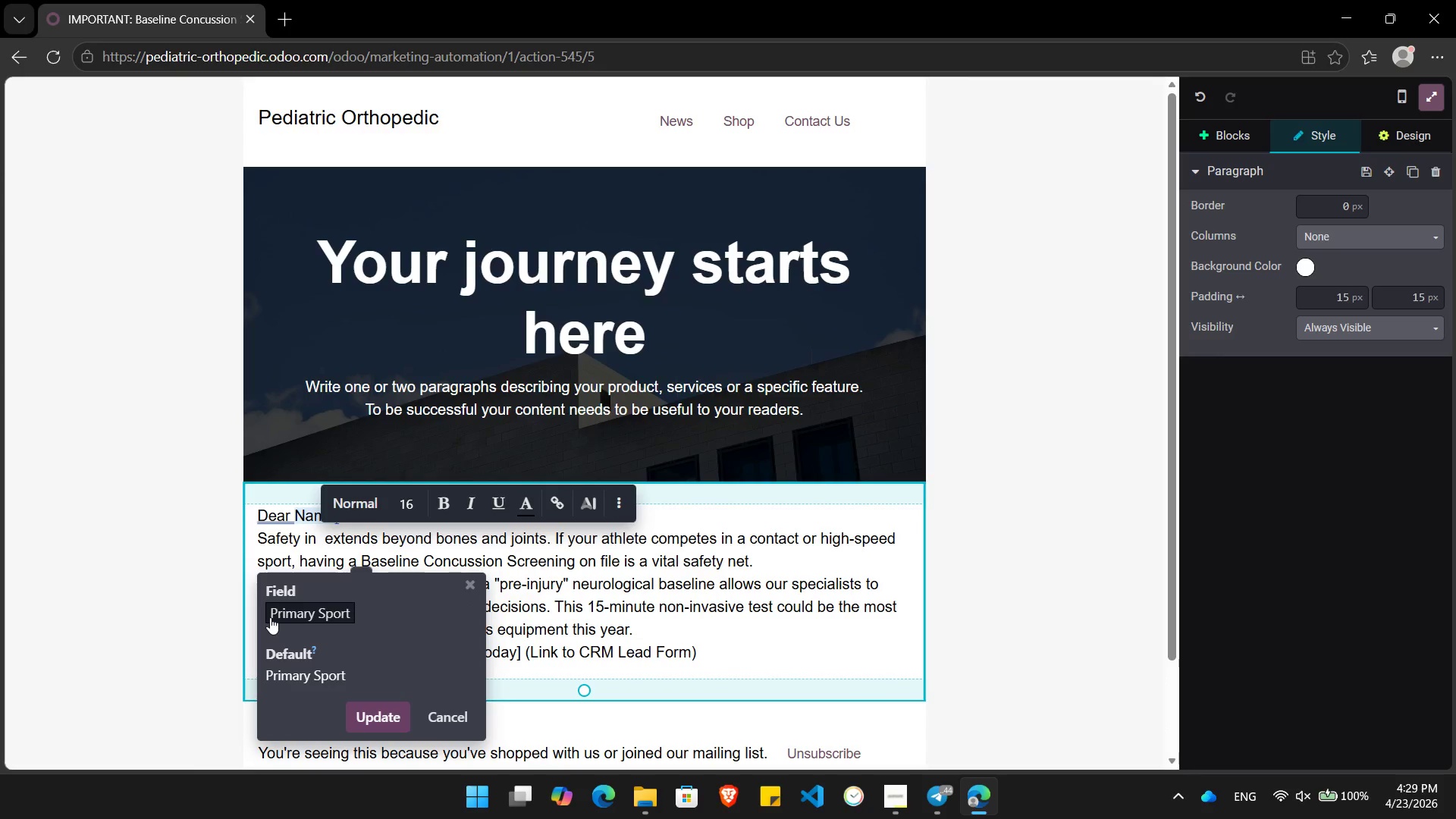 
key(Enter)
 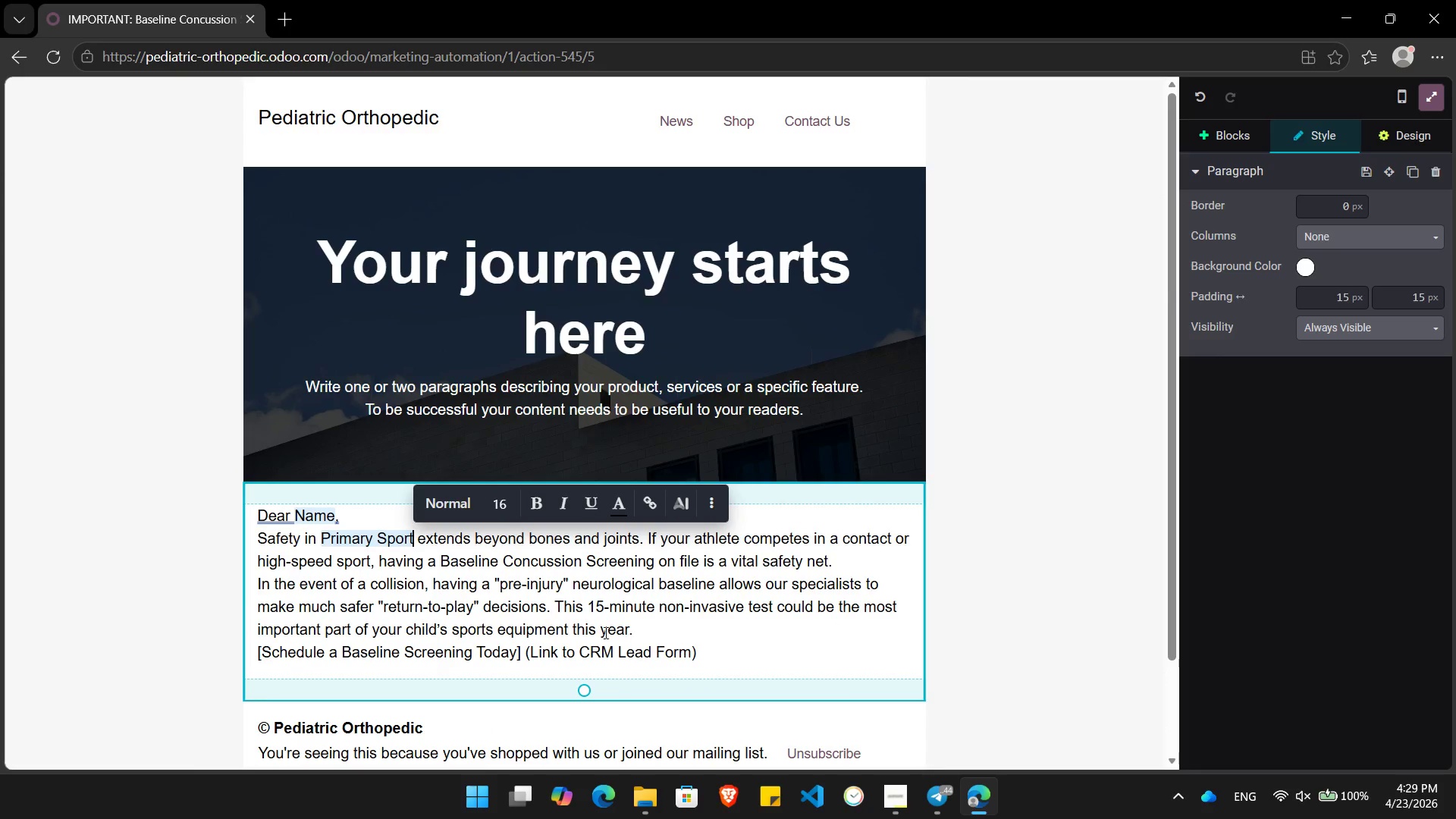 
left_click([692, 634])
 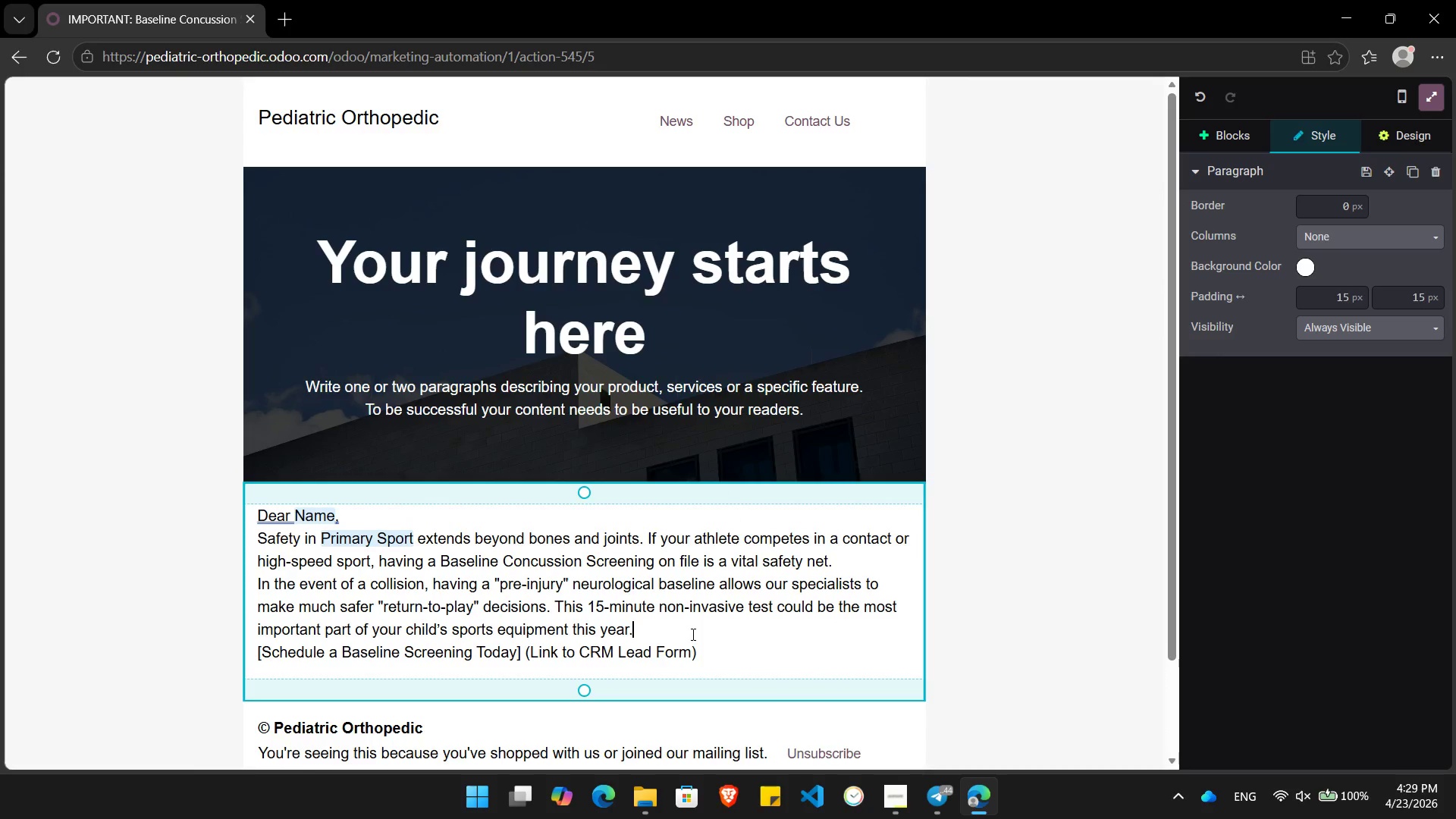 
key(Enter)
 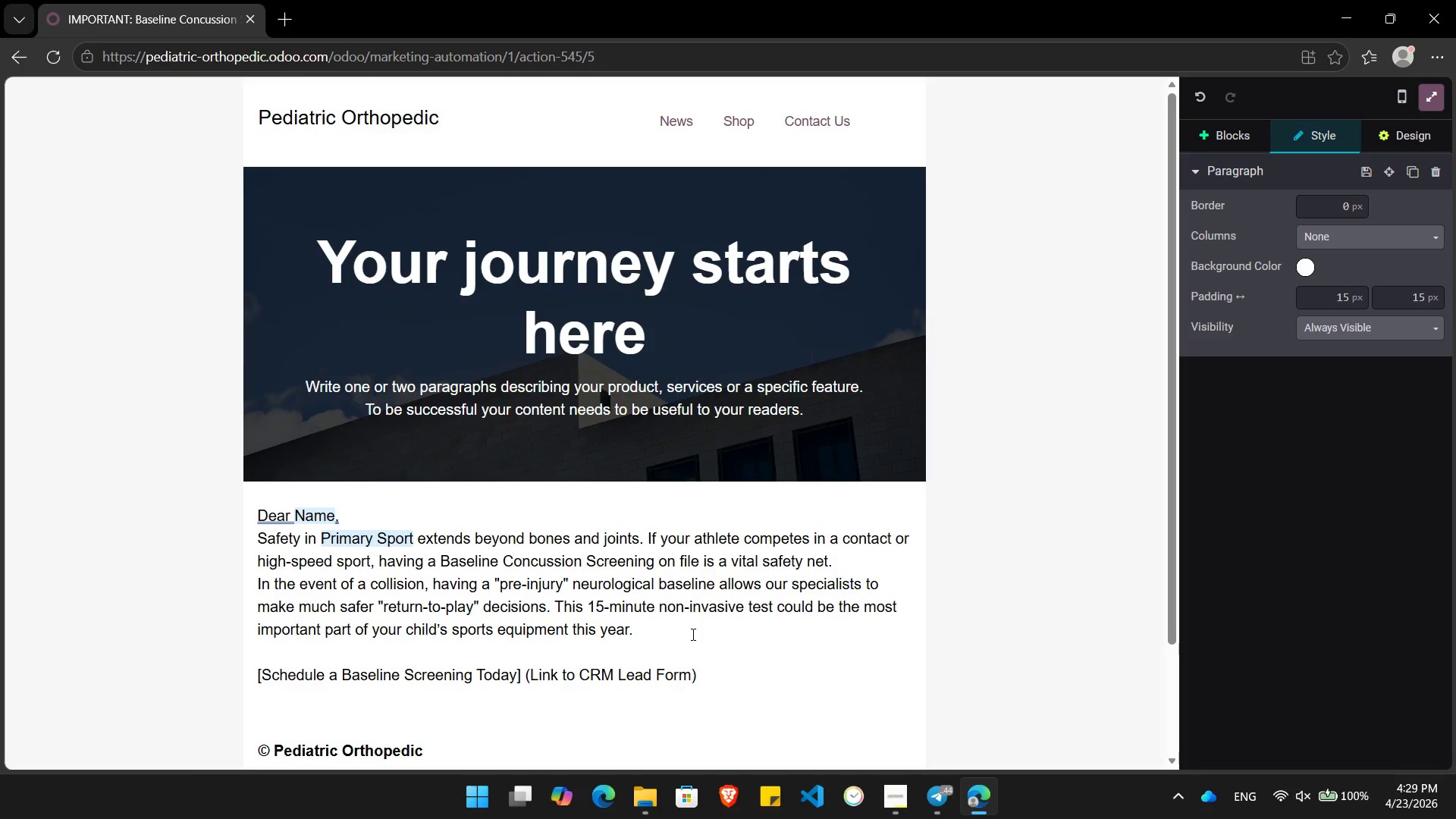 
key(Enter)
 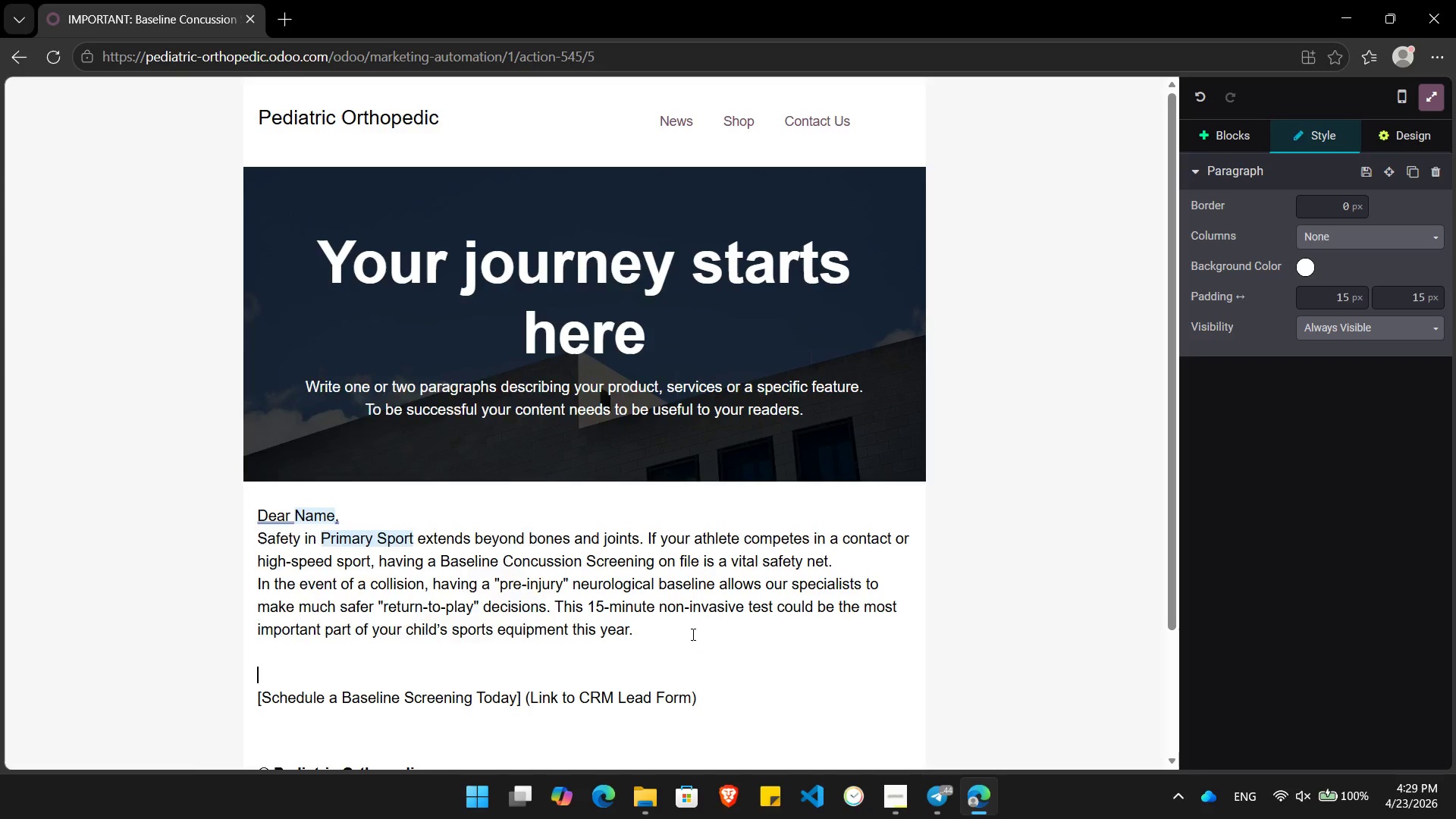 
type(/butt)
 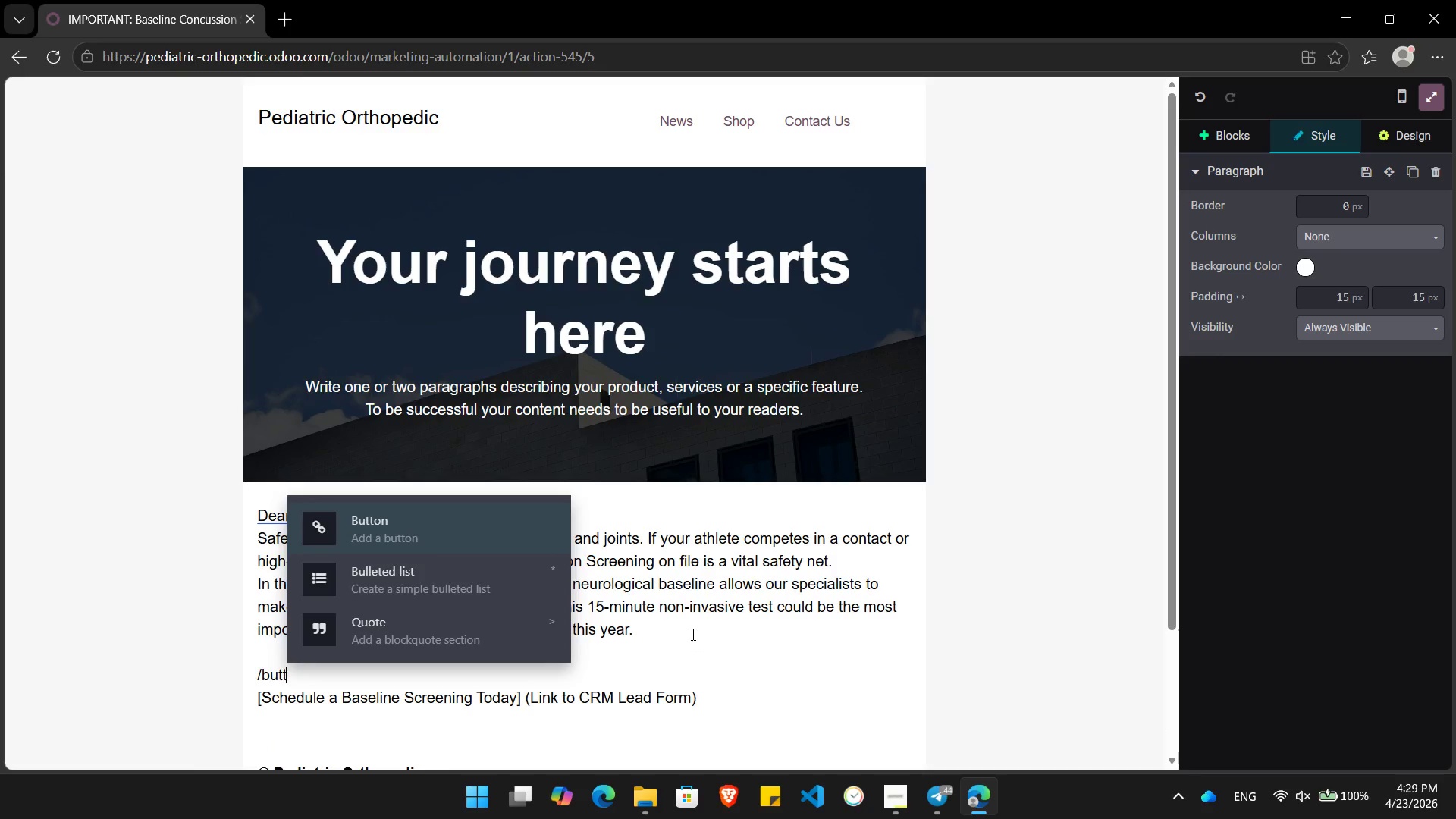 
key(Enter)
 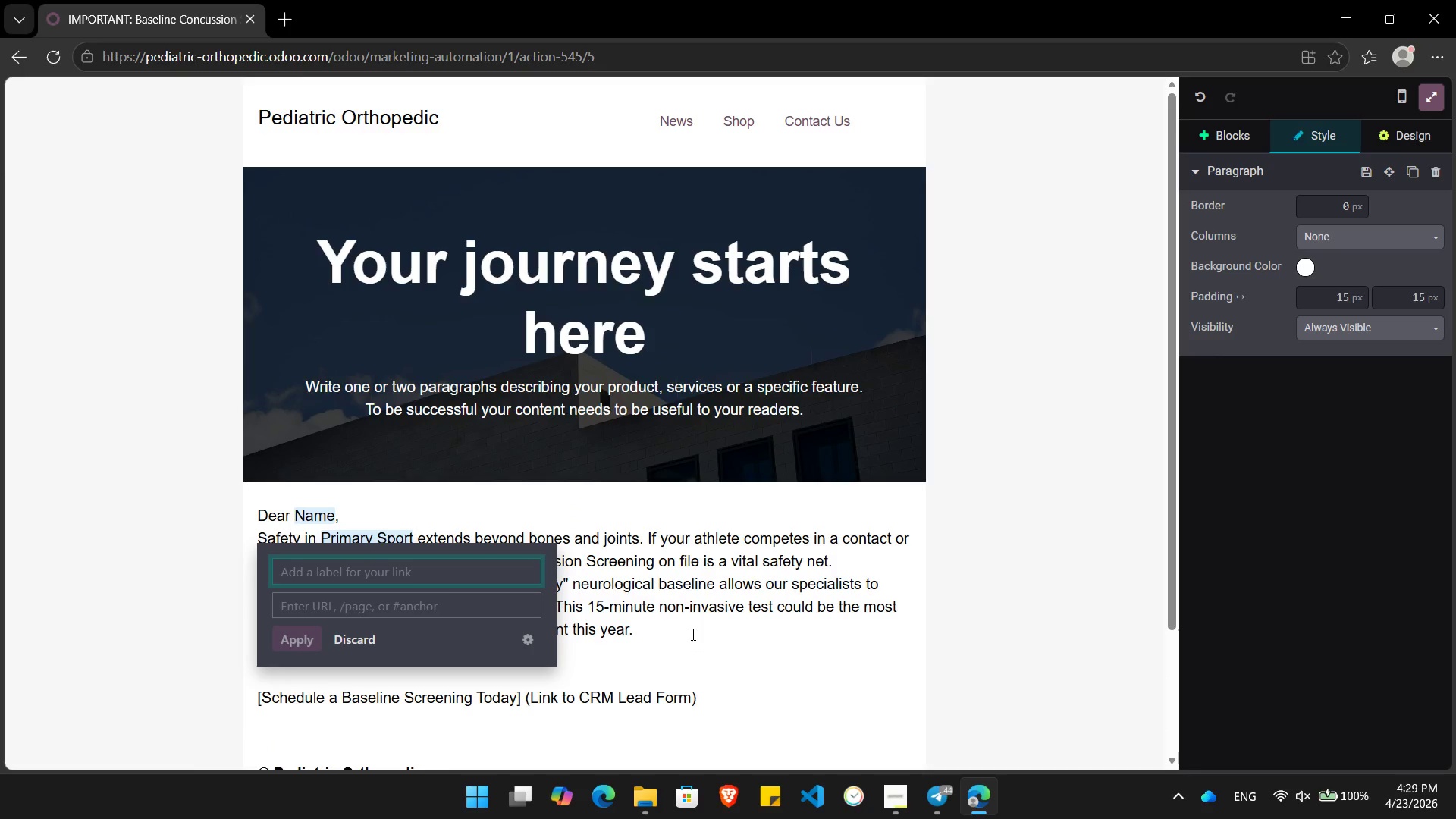 
type(Sc)
key(Backspace)
key(Backspace)
 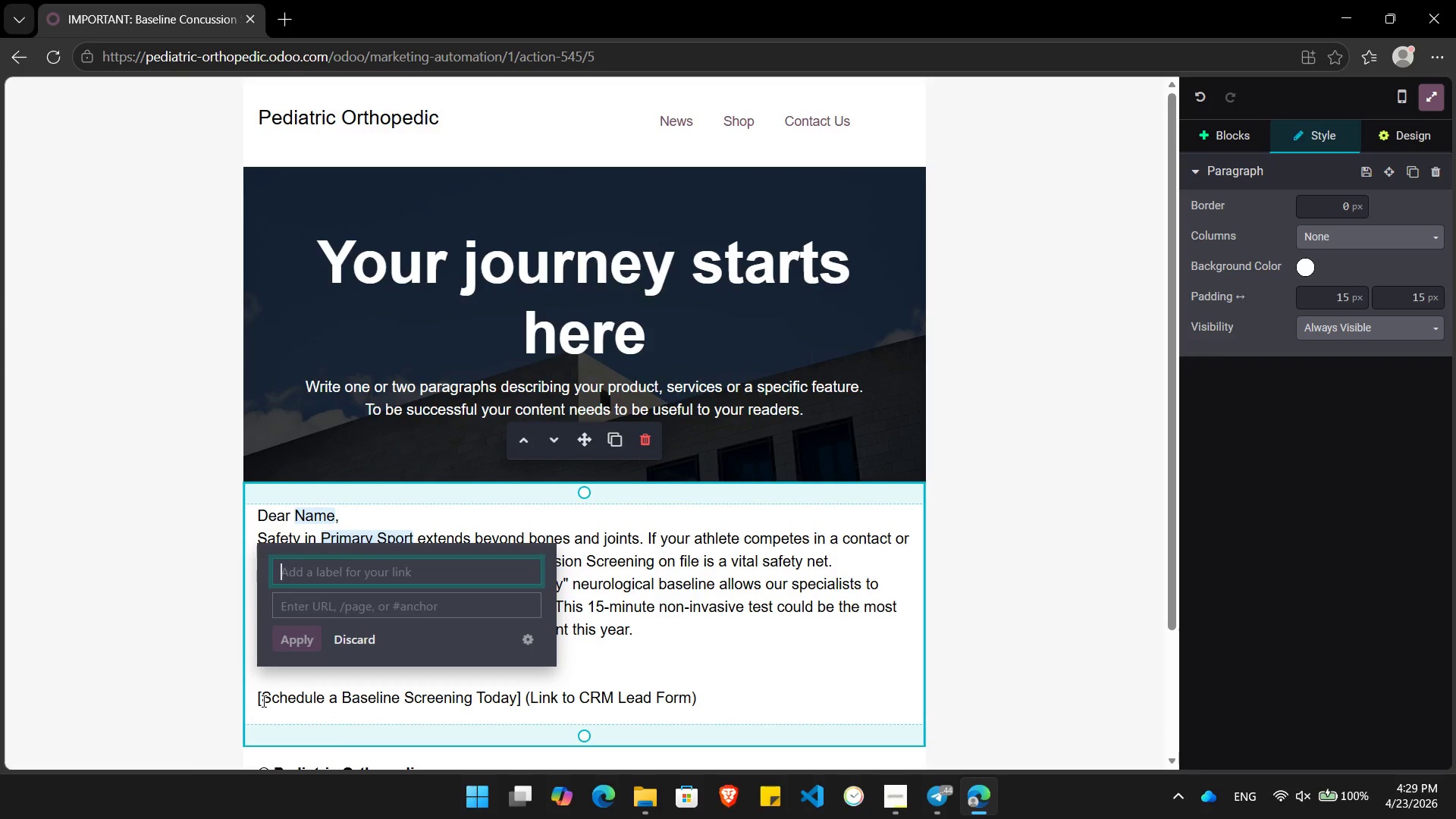 
left_click_drag(start_coordinate=[262, 701], to_coordinate=[515, 714])
 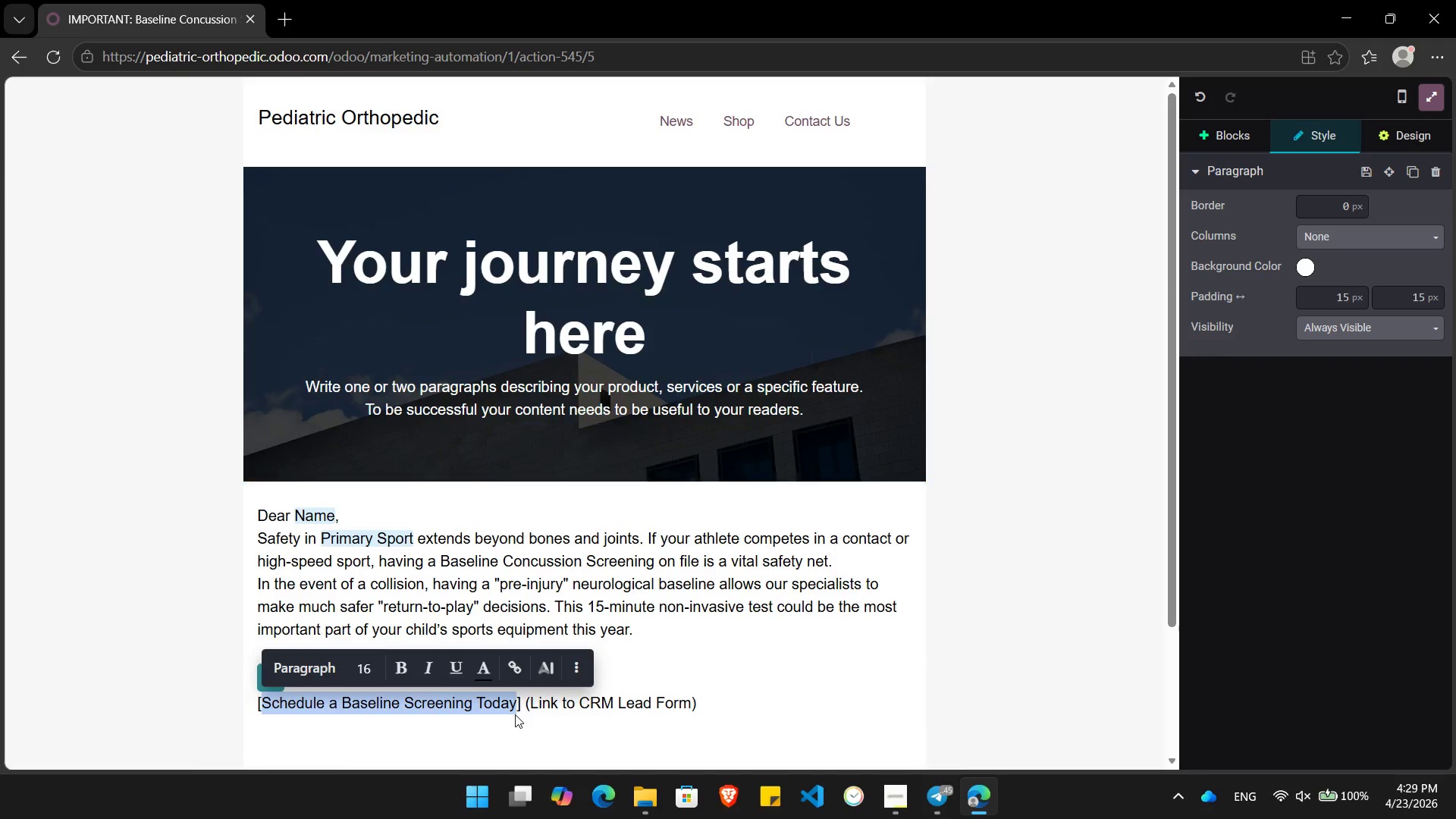 
key(Control+C)
 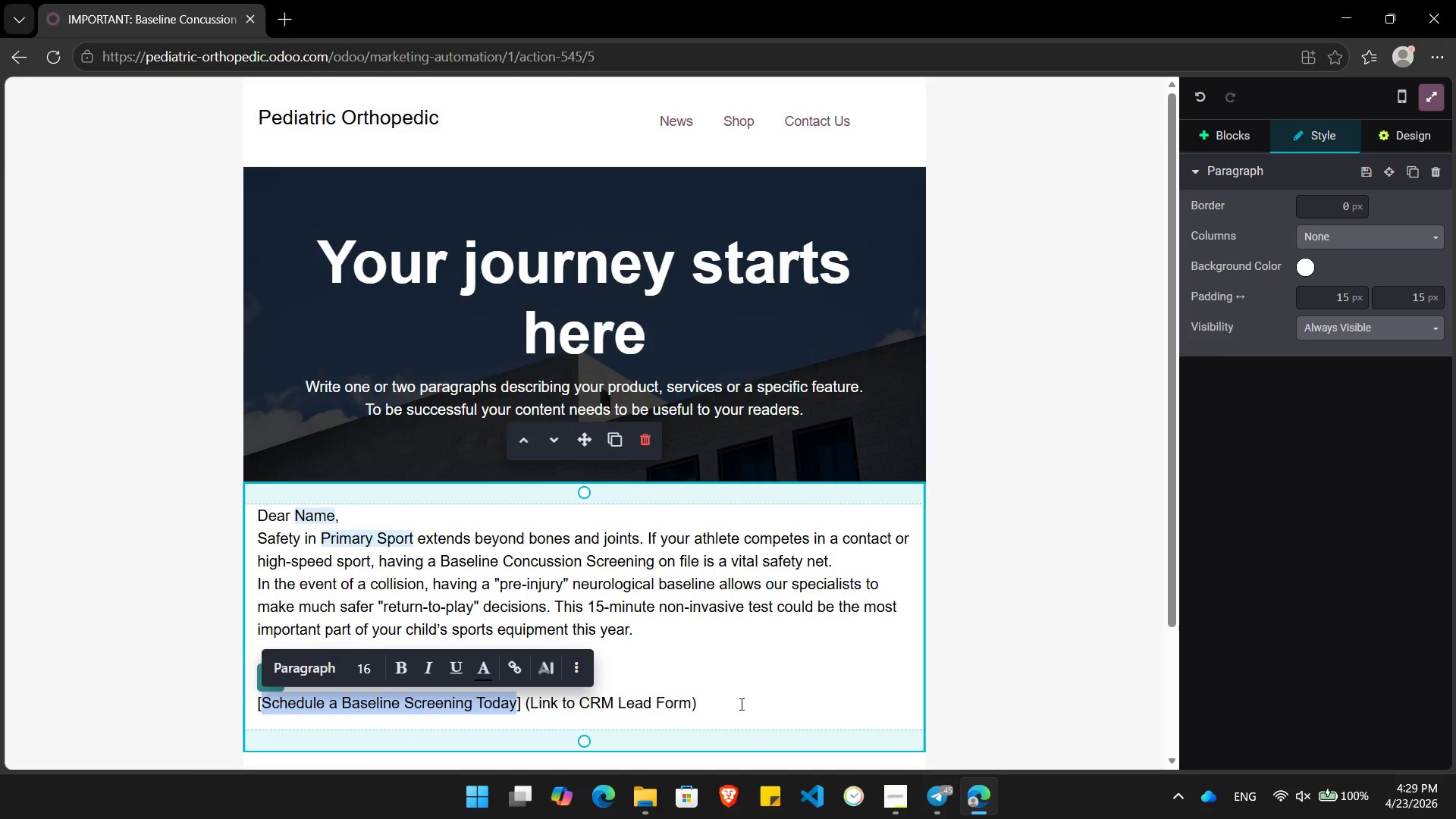 
double_click([740, 704])
 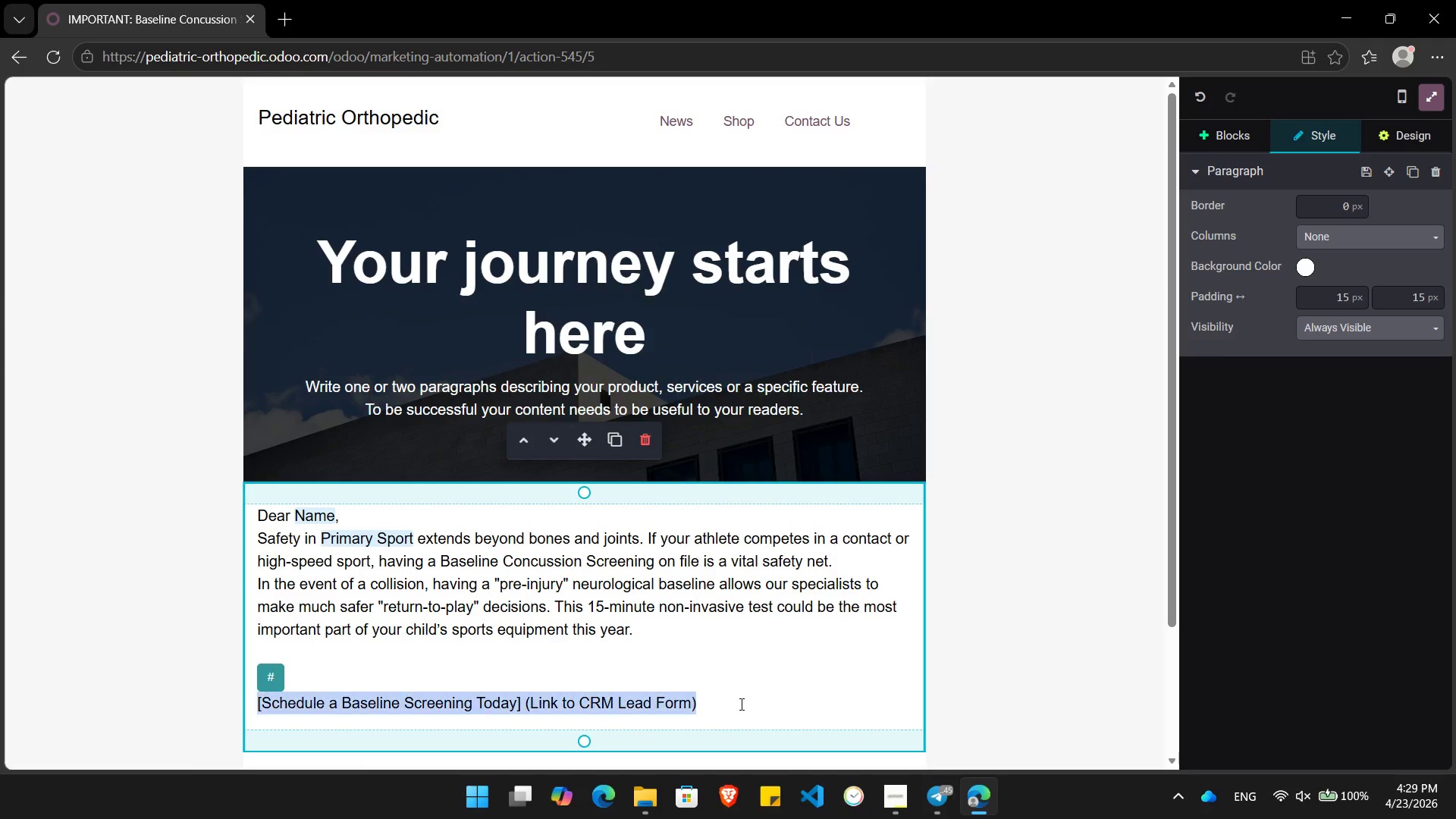 
triple_click([740, 704])
 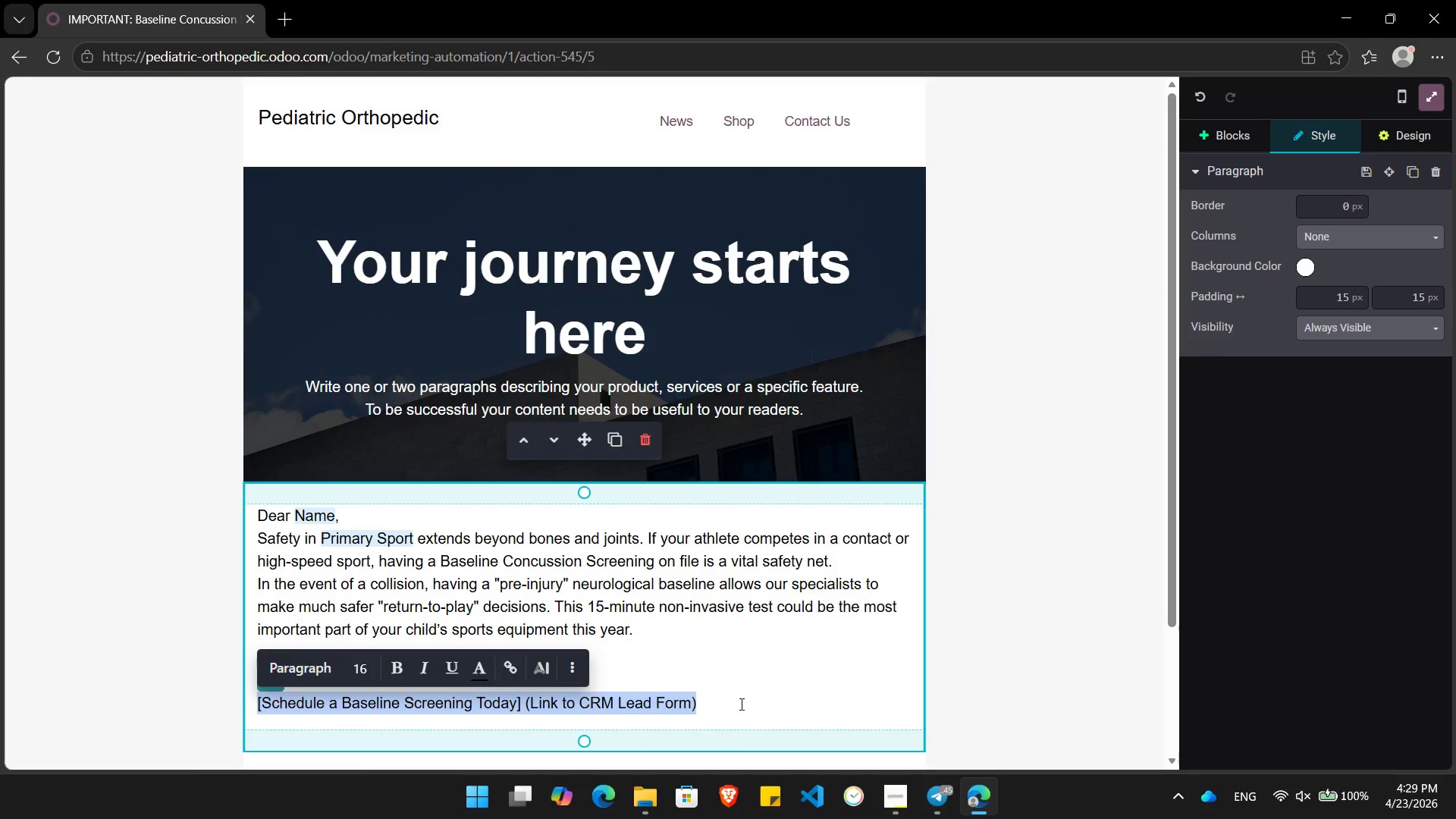 
key(Backspace)
 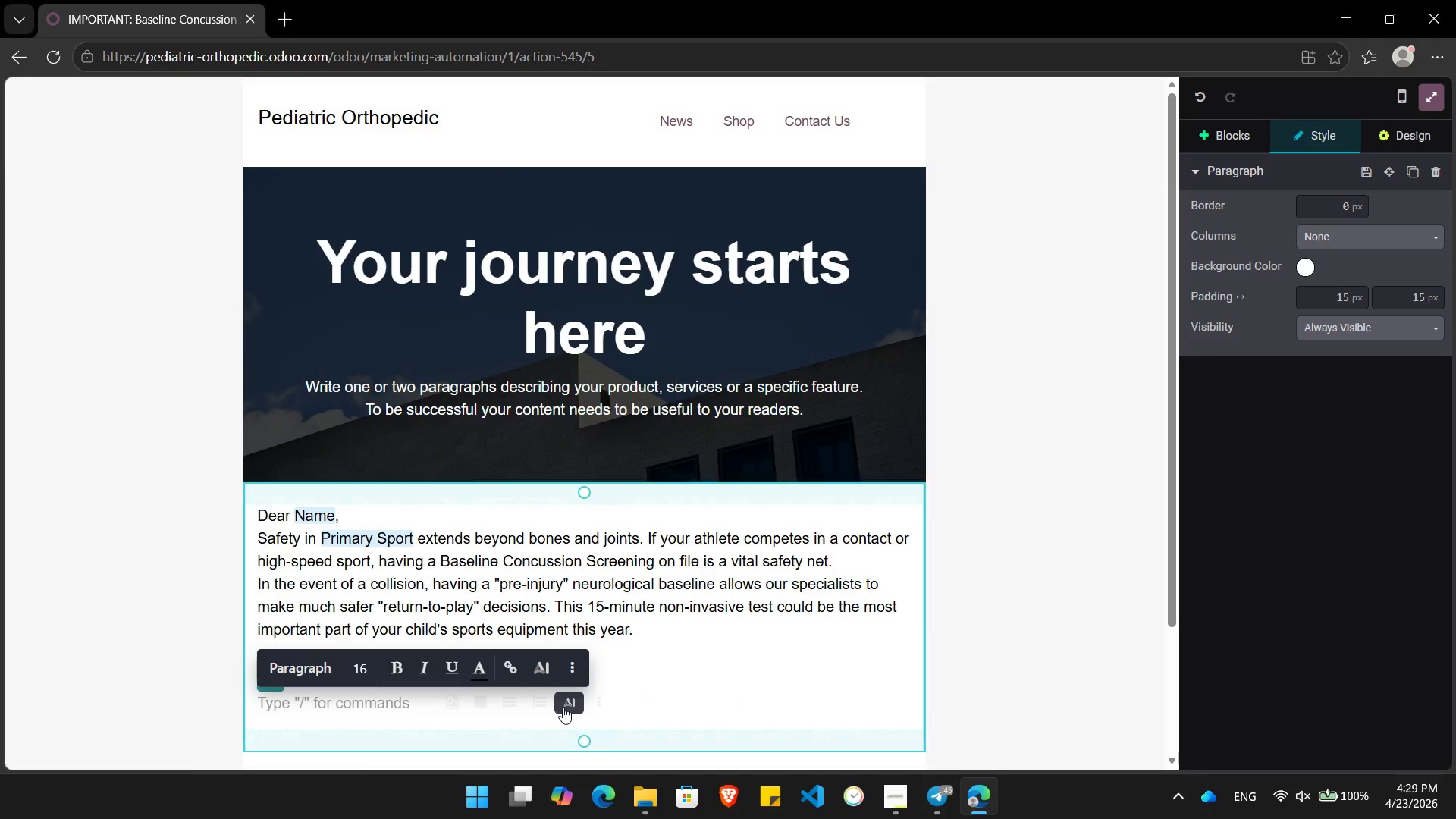 
key(Backspace)
 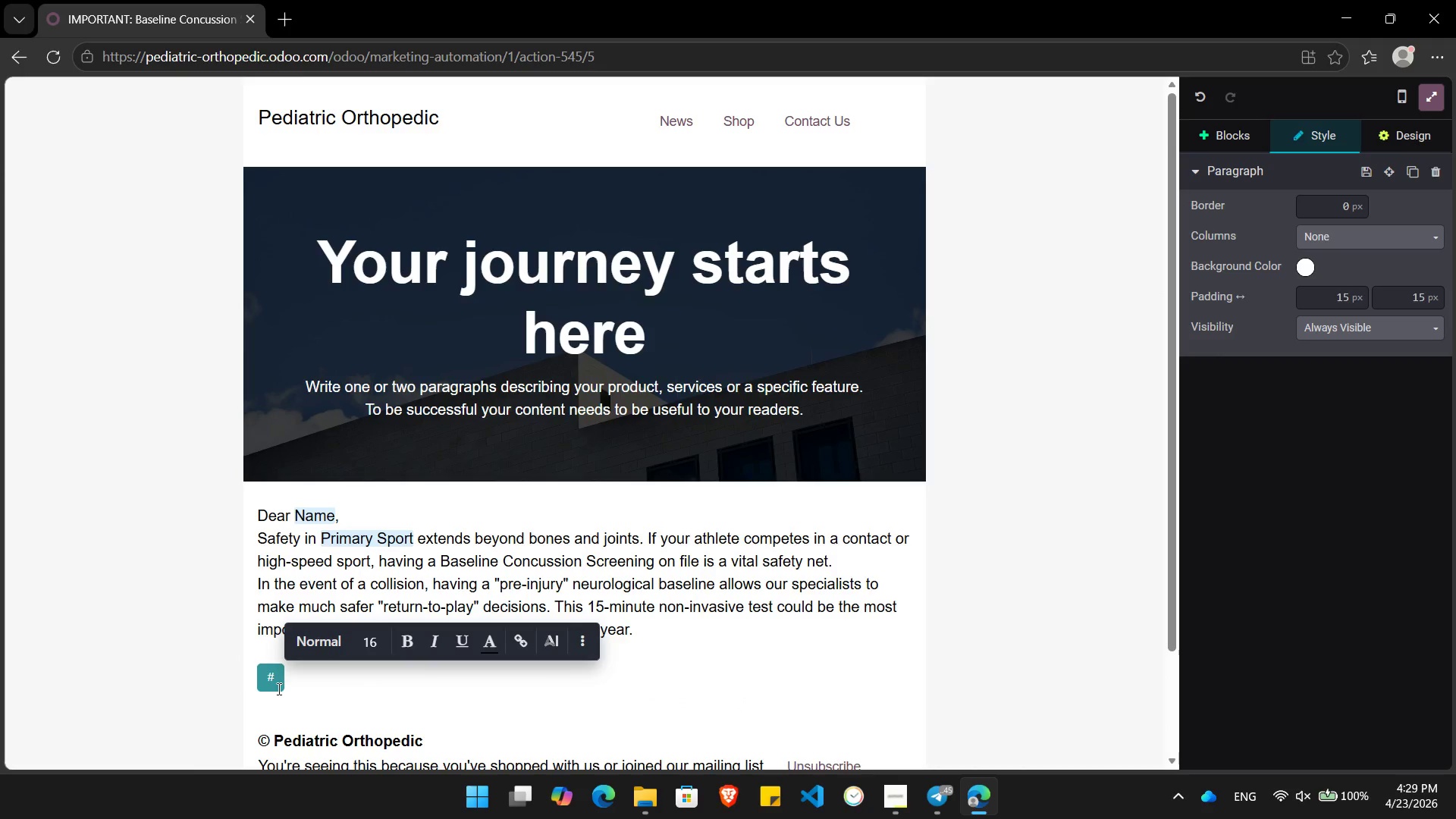 
left_click([274, 686])
 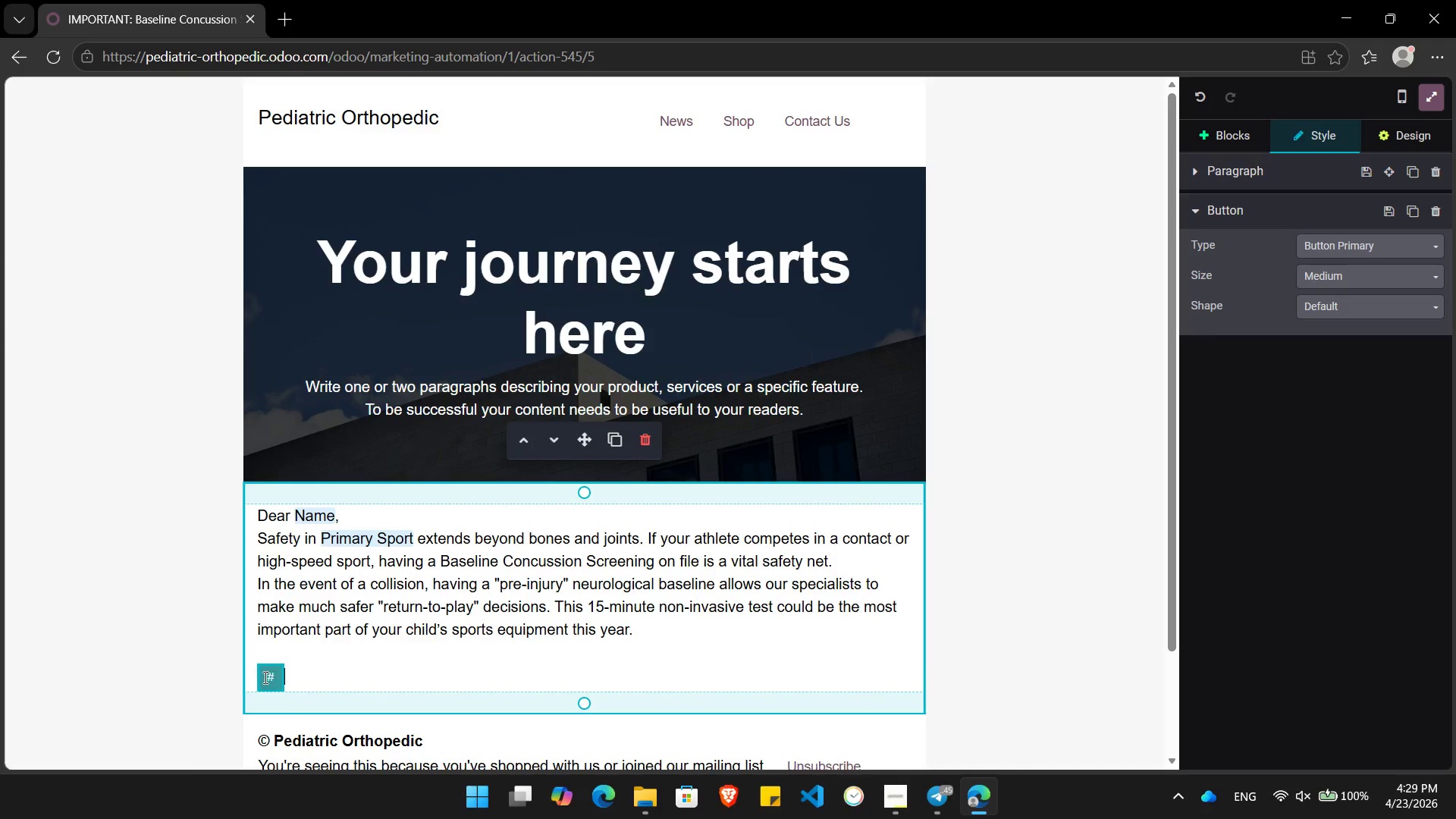 
left_click([265, 673])
 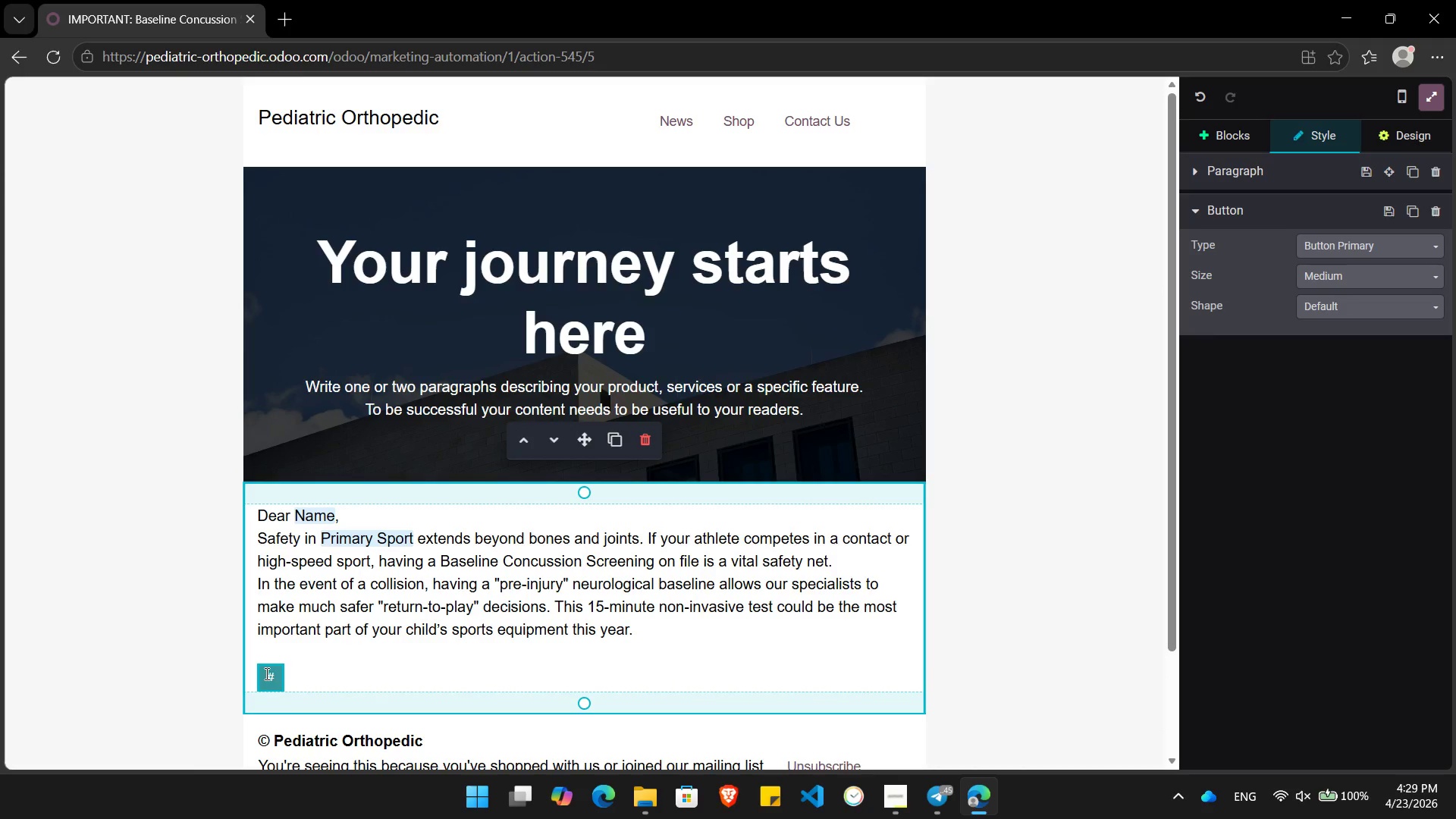 
double_click([265, 673])
 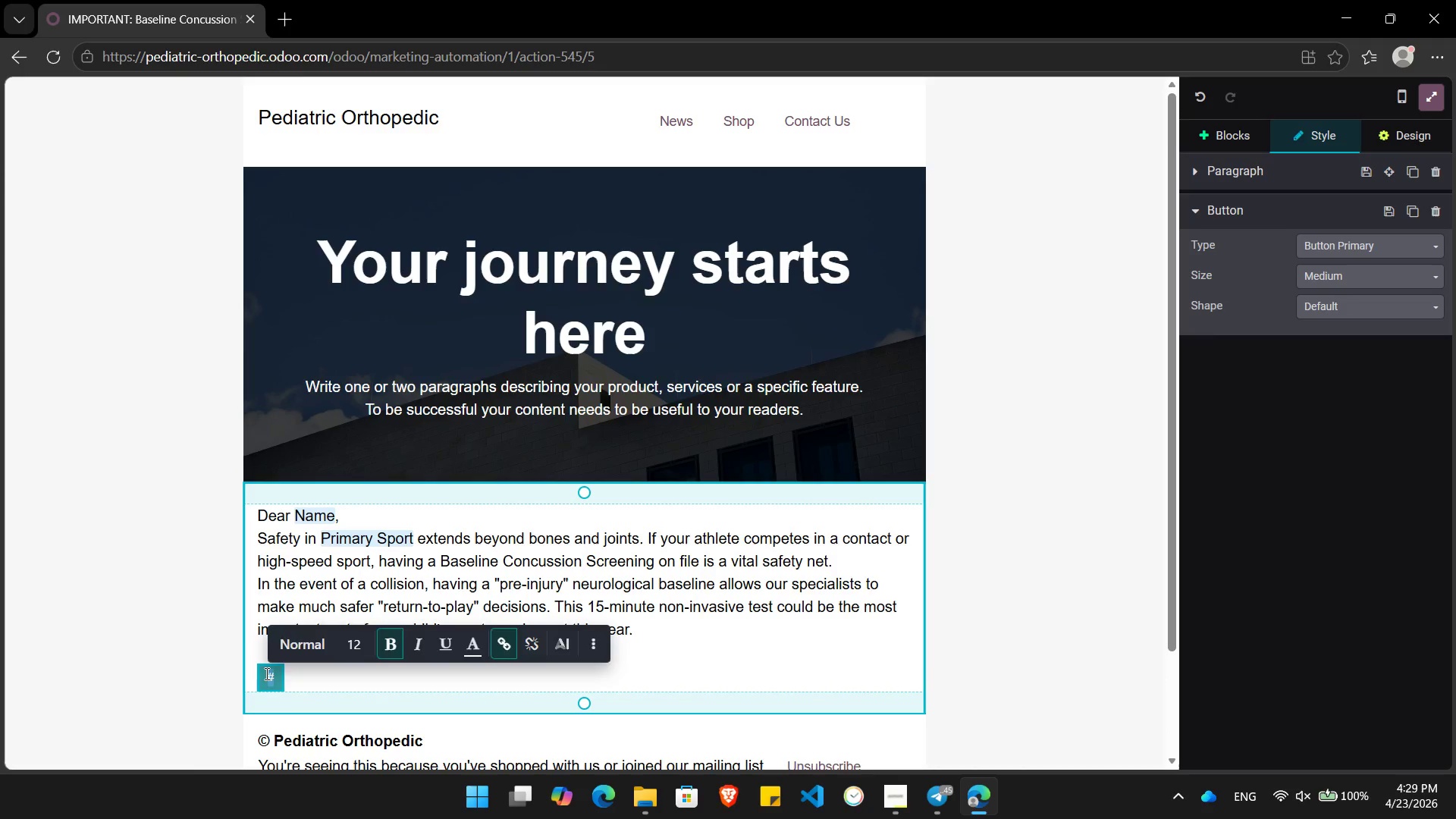 
left_click([265, 673])
 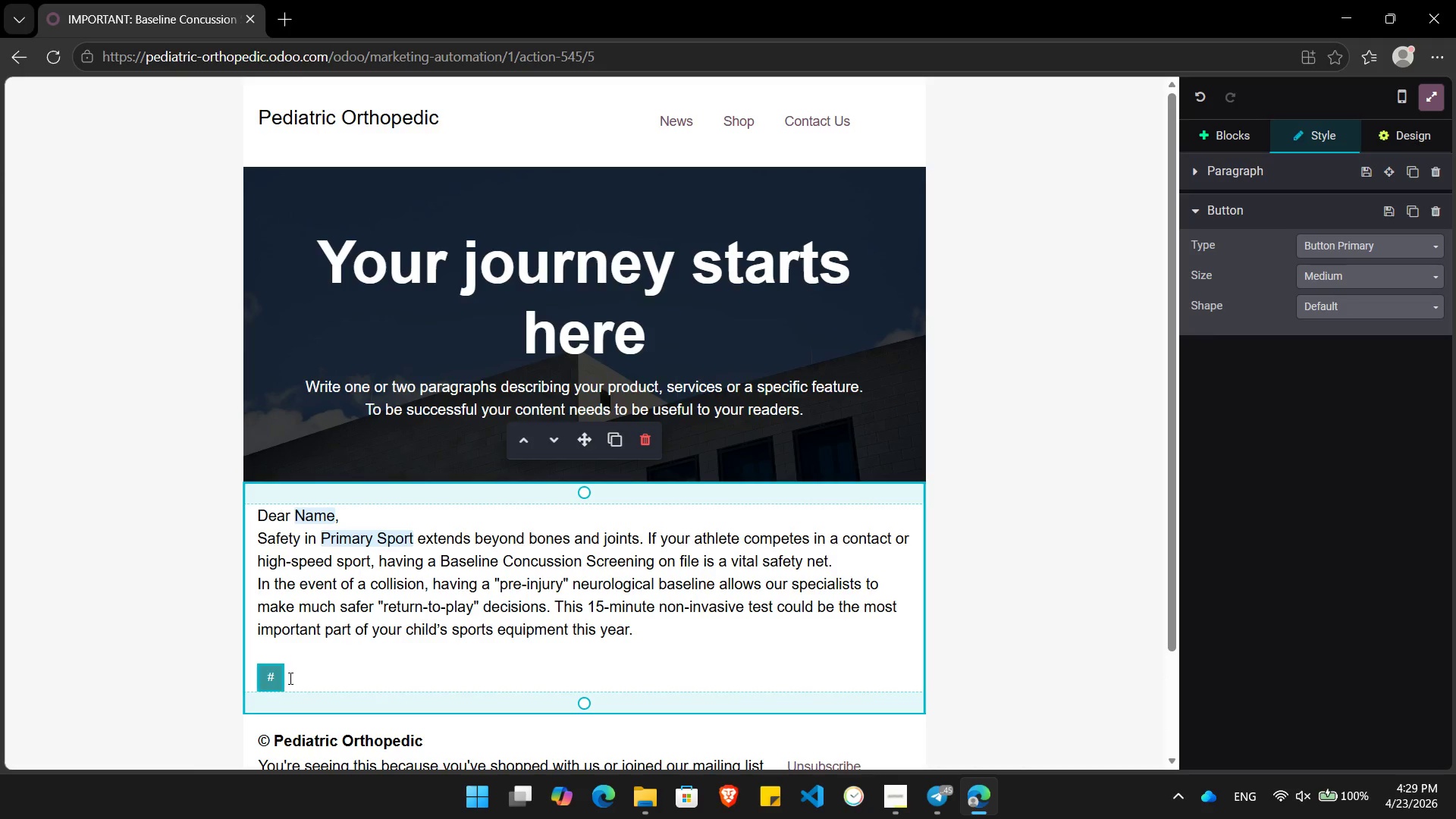 
left_click([290, 678])
 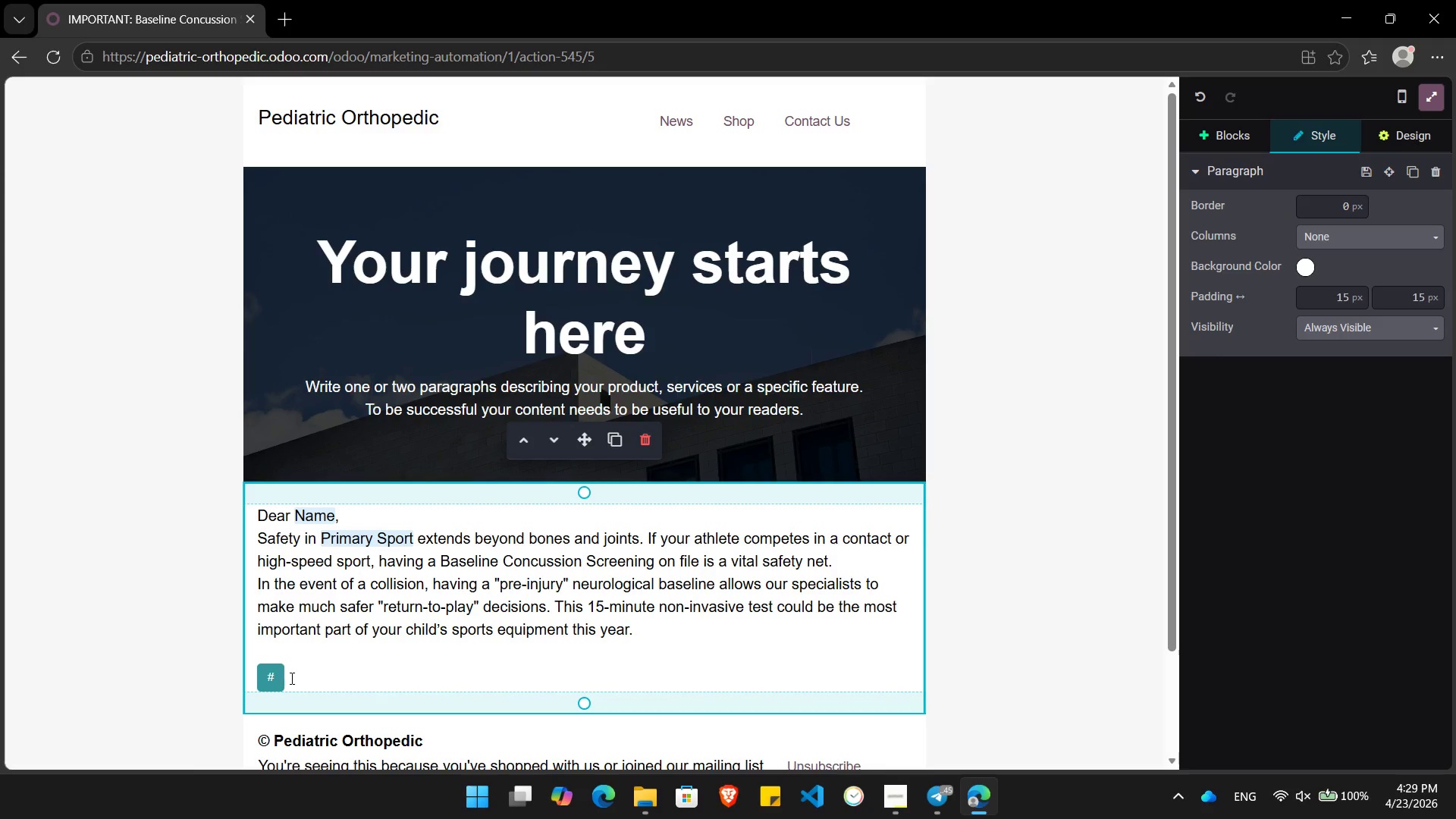 
key(Backspace)
 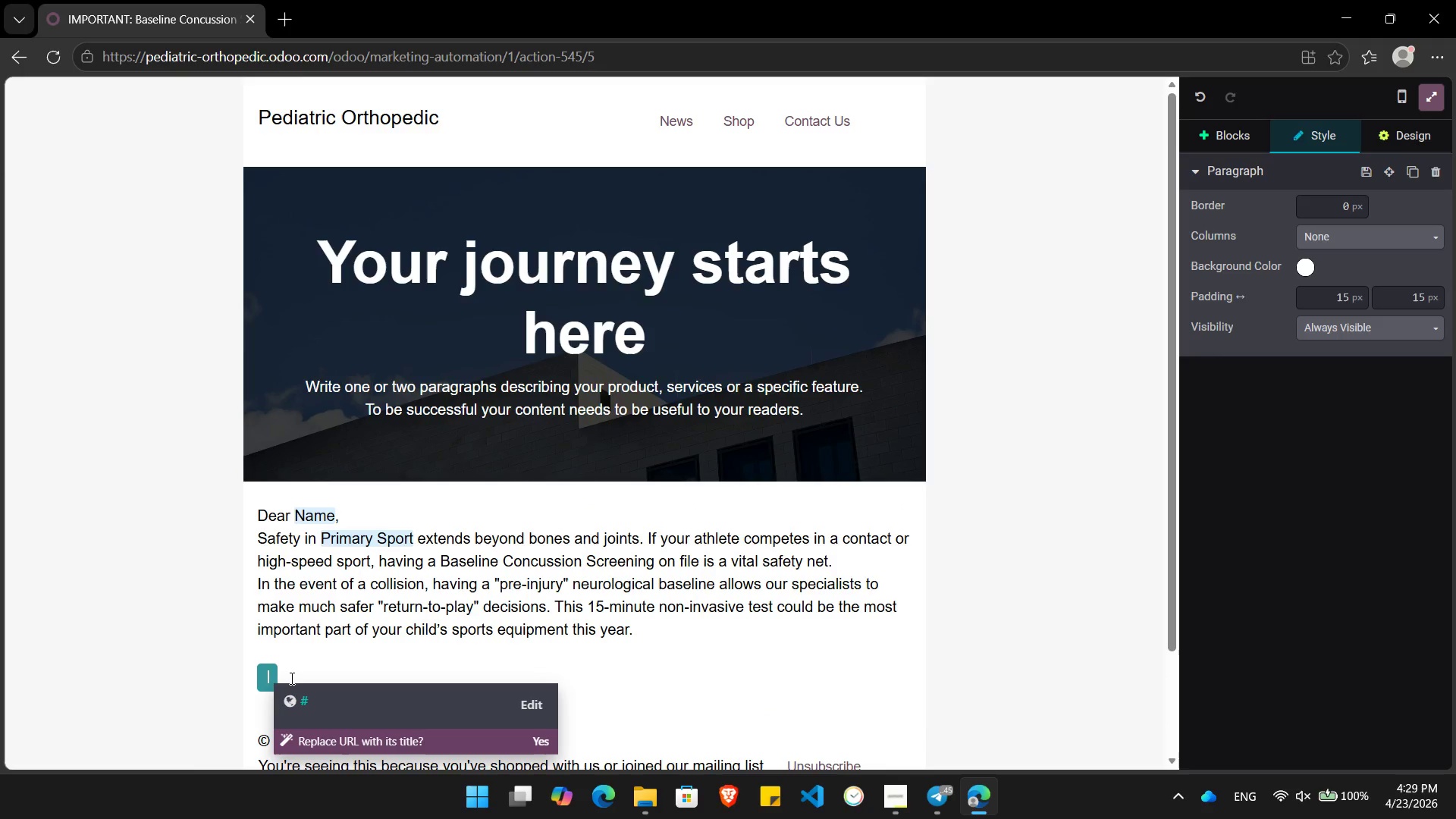 
key(Backspace)
 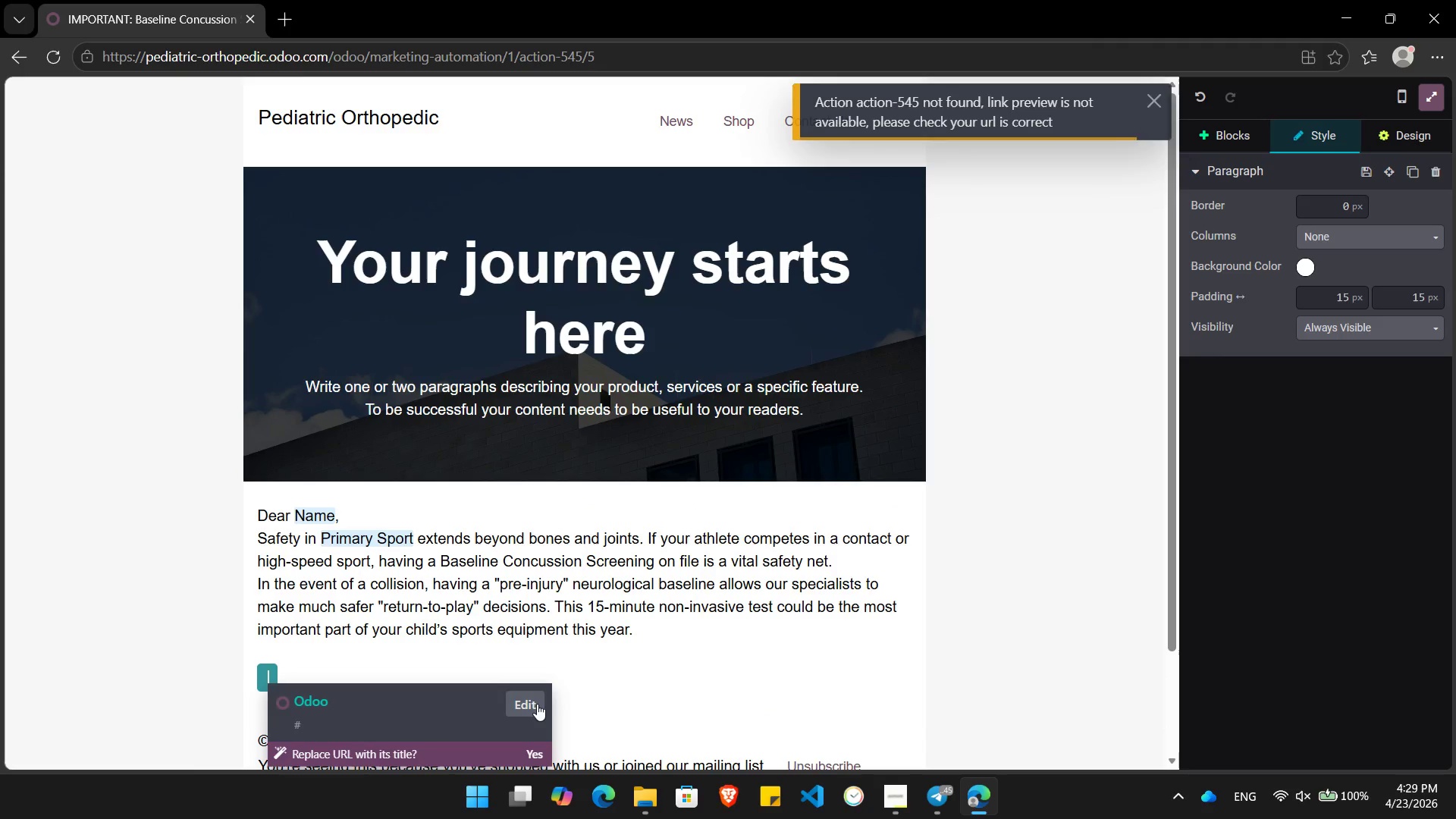 
left_click([533, 700])
 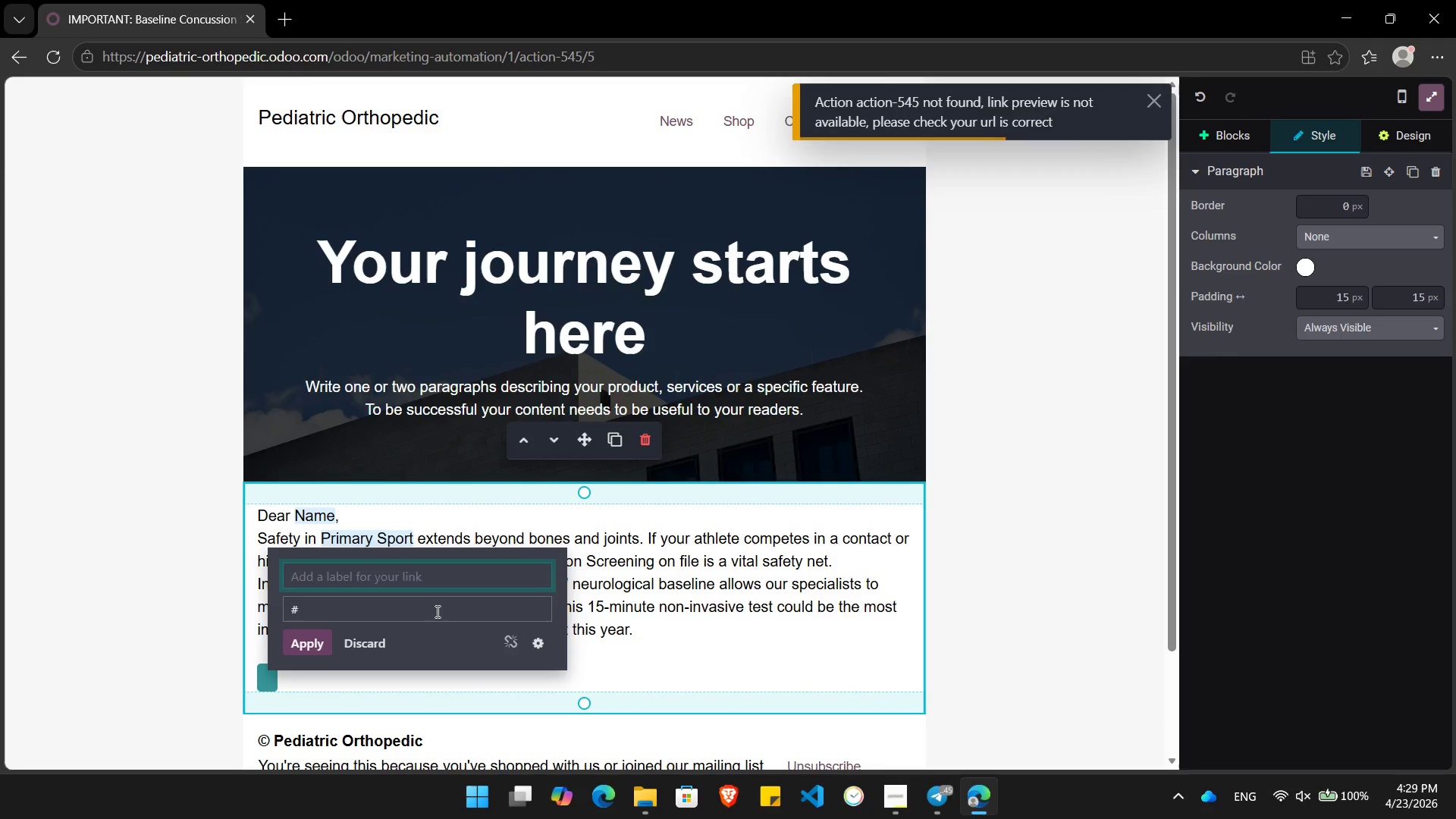 
key(Control+ControlLeft)
 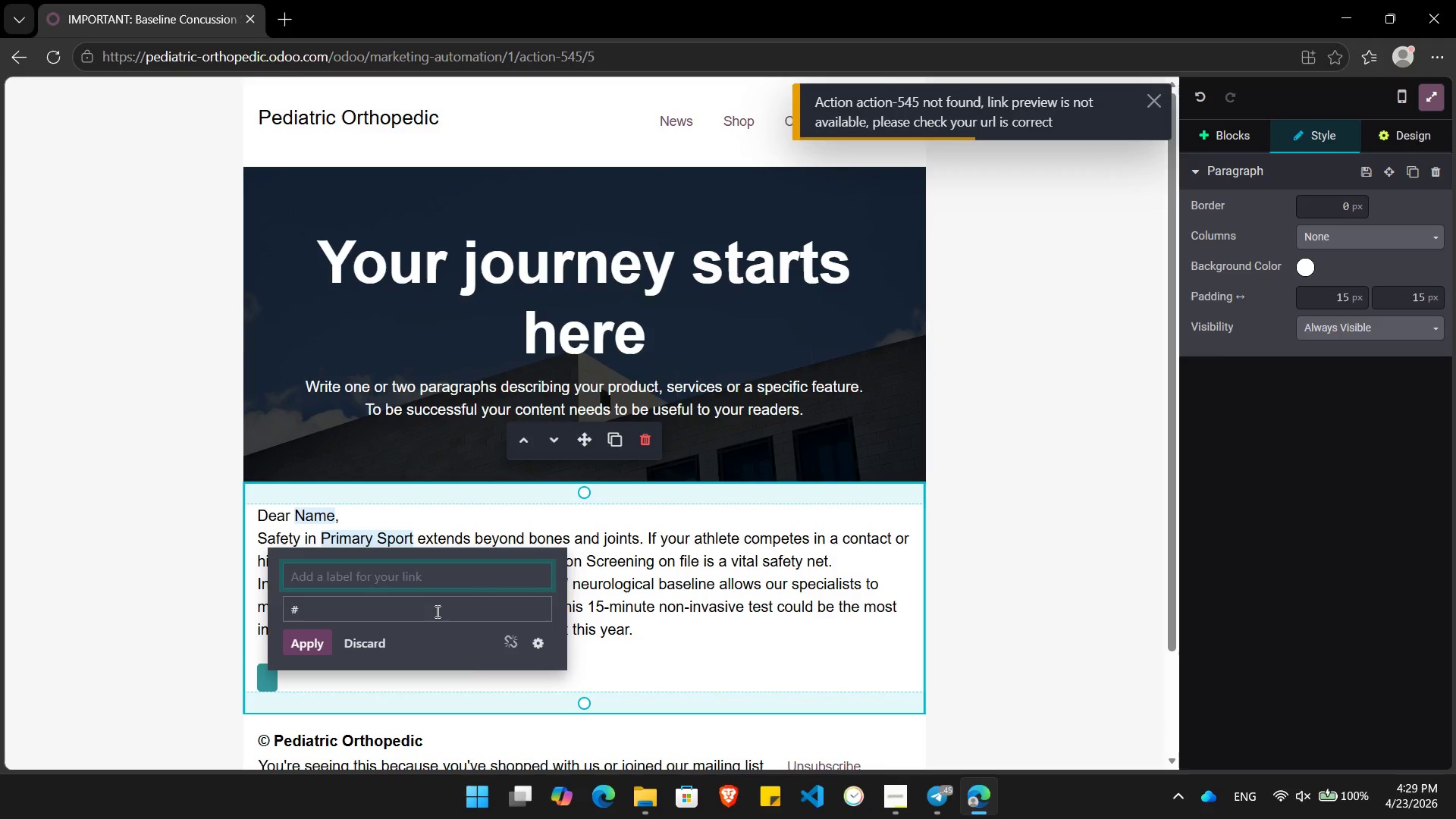 
key(Control+V)
 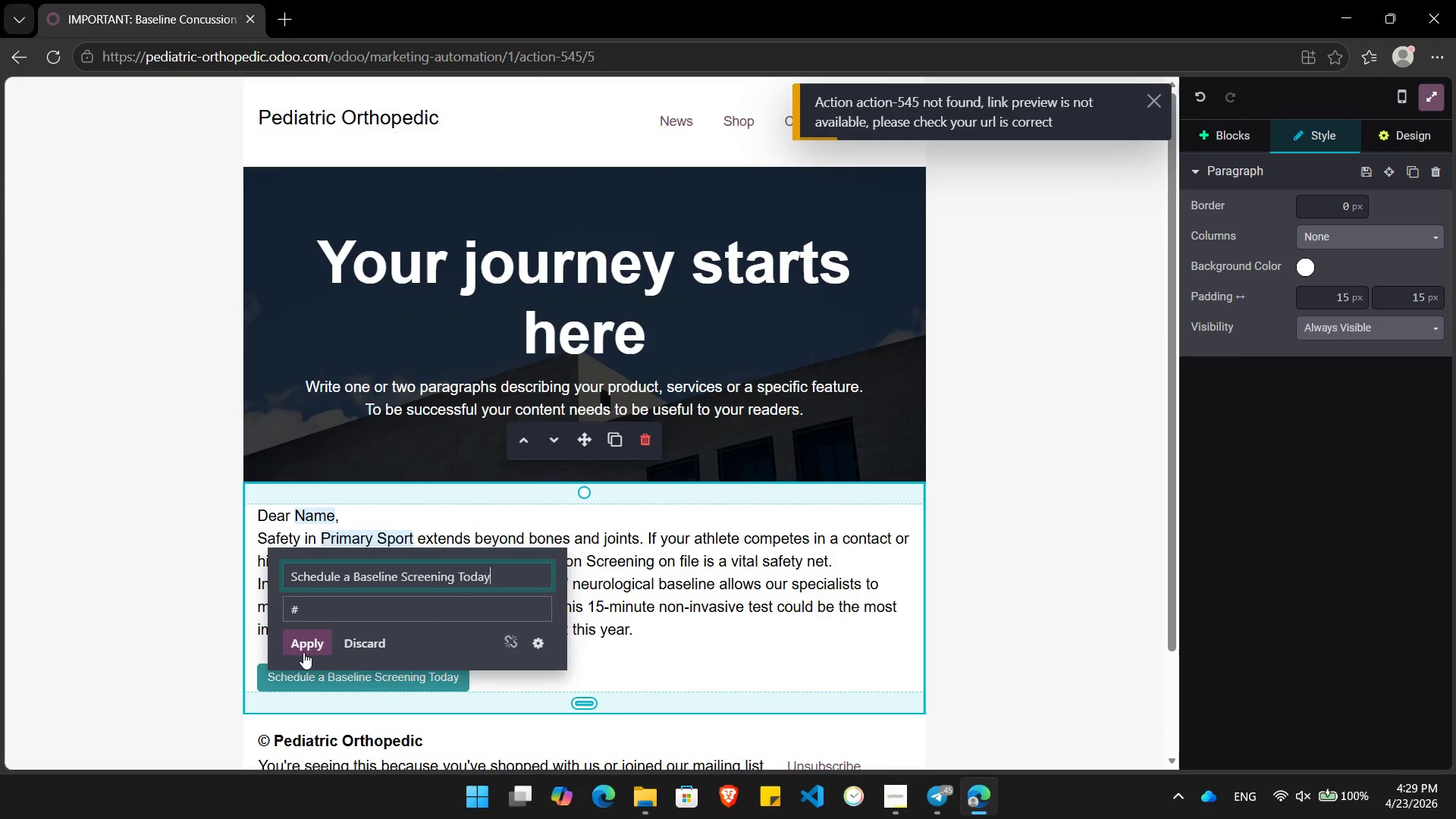 
left_click([303, 638])
 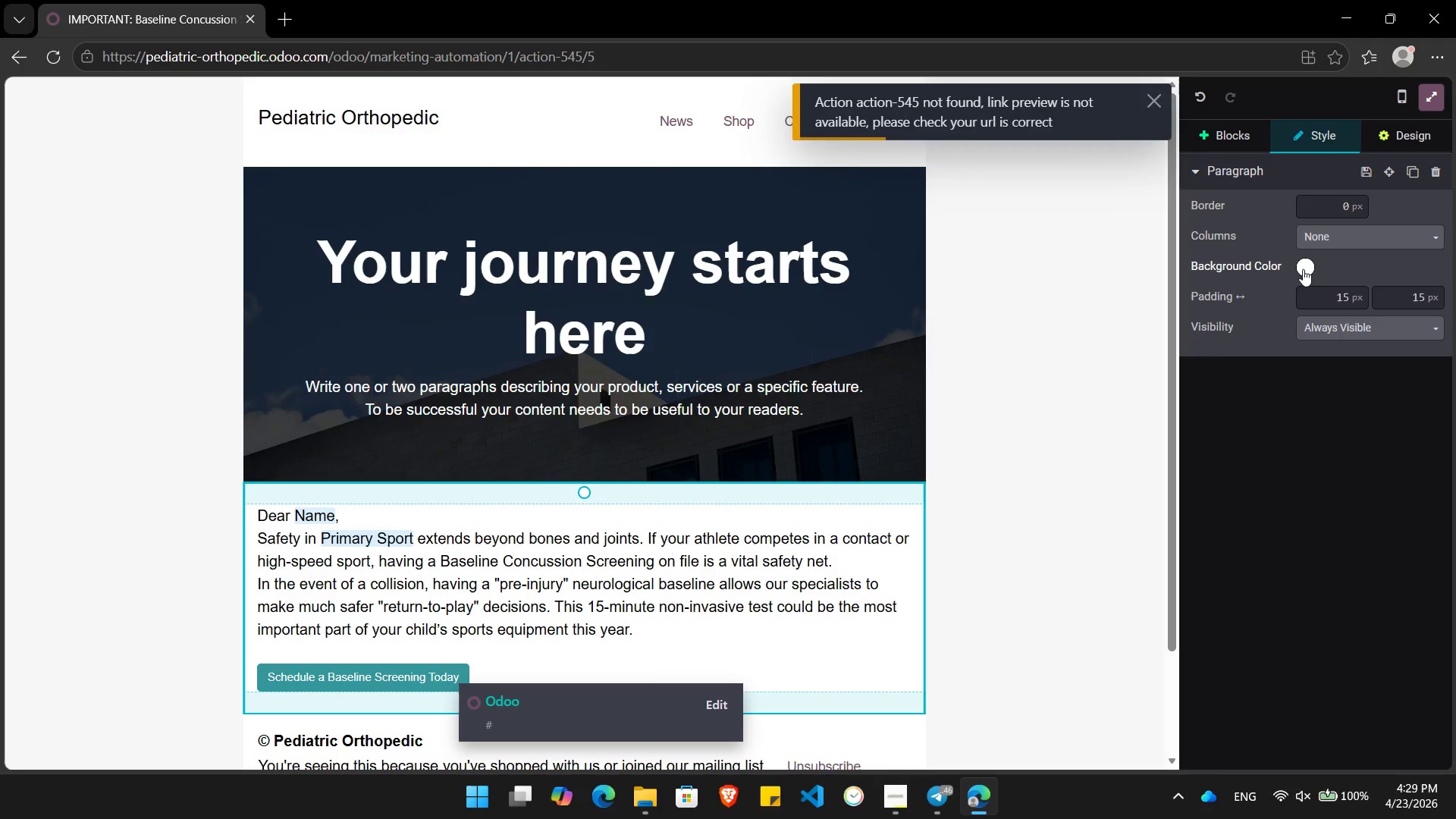 
left_click([890, 617])
 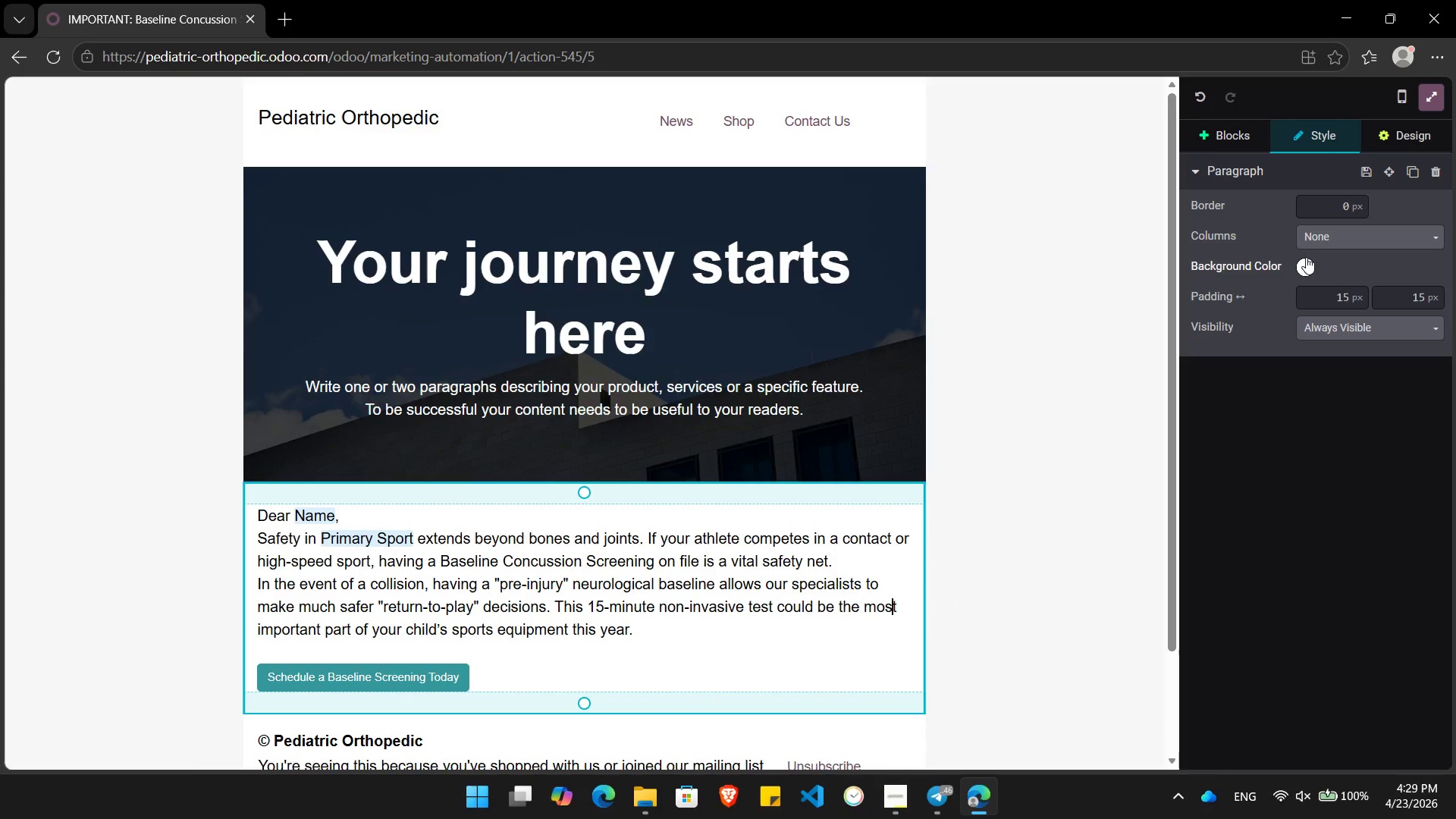 
left_click([1309, 254])
 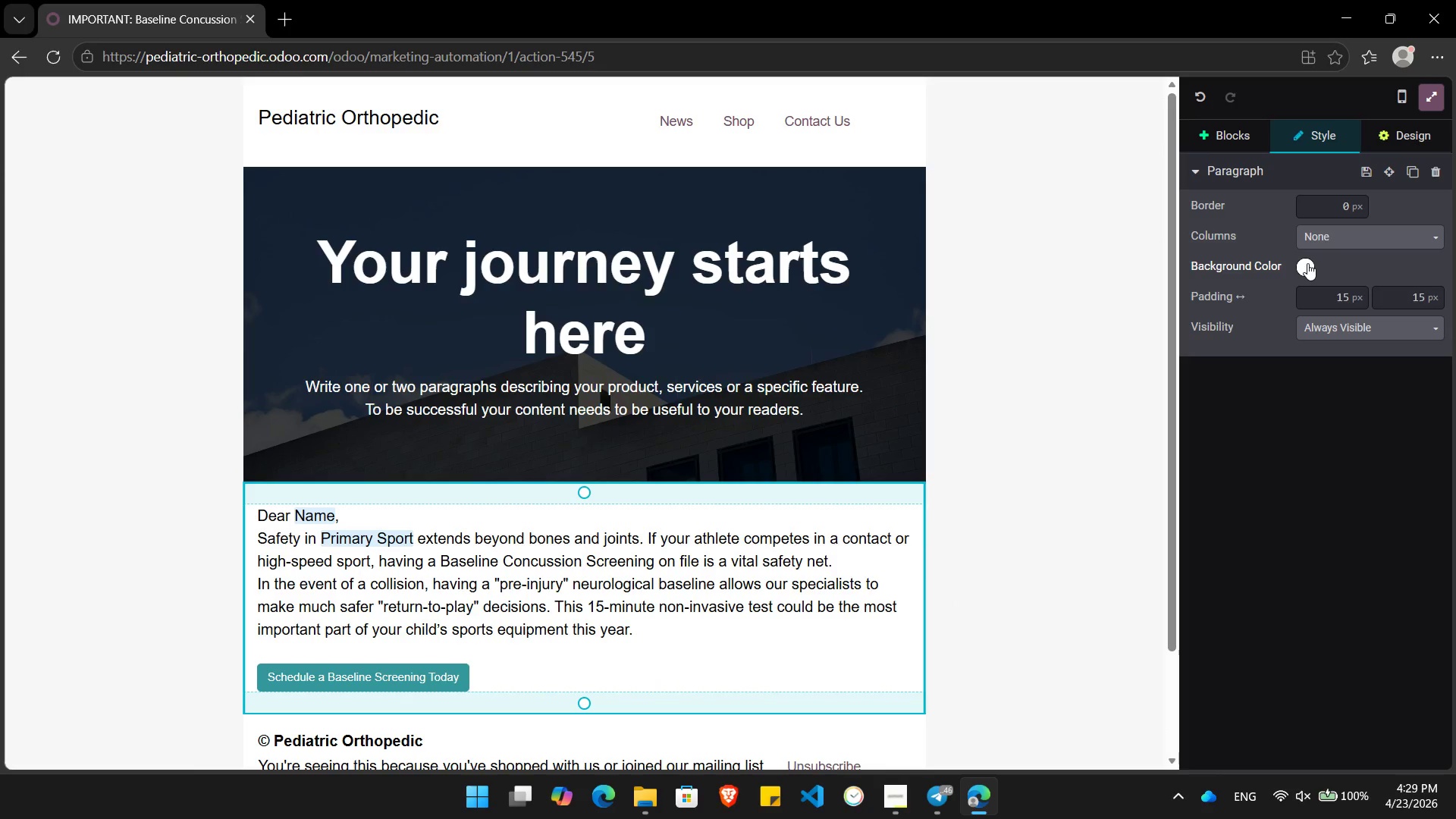 
left_click([1307, 263])
 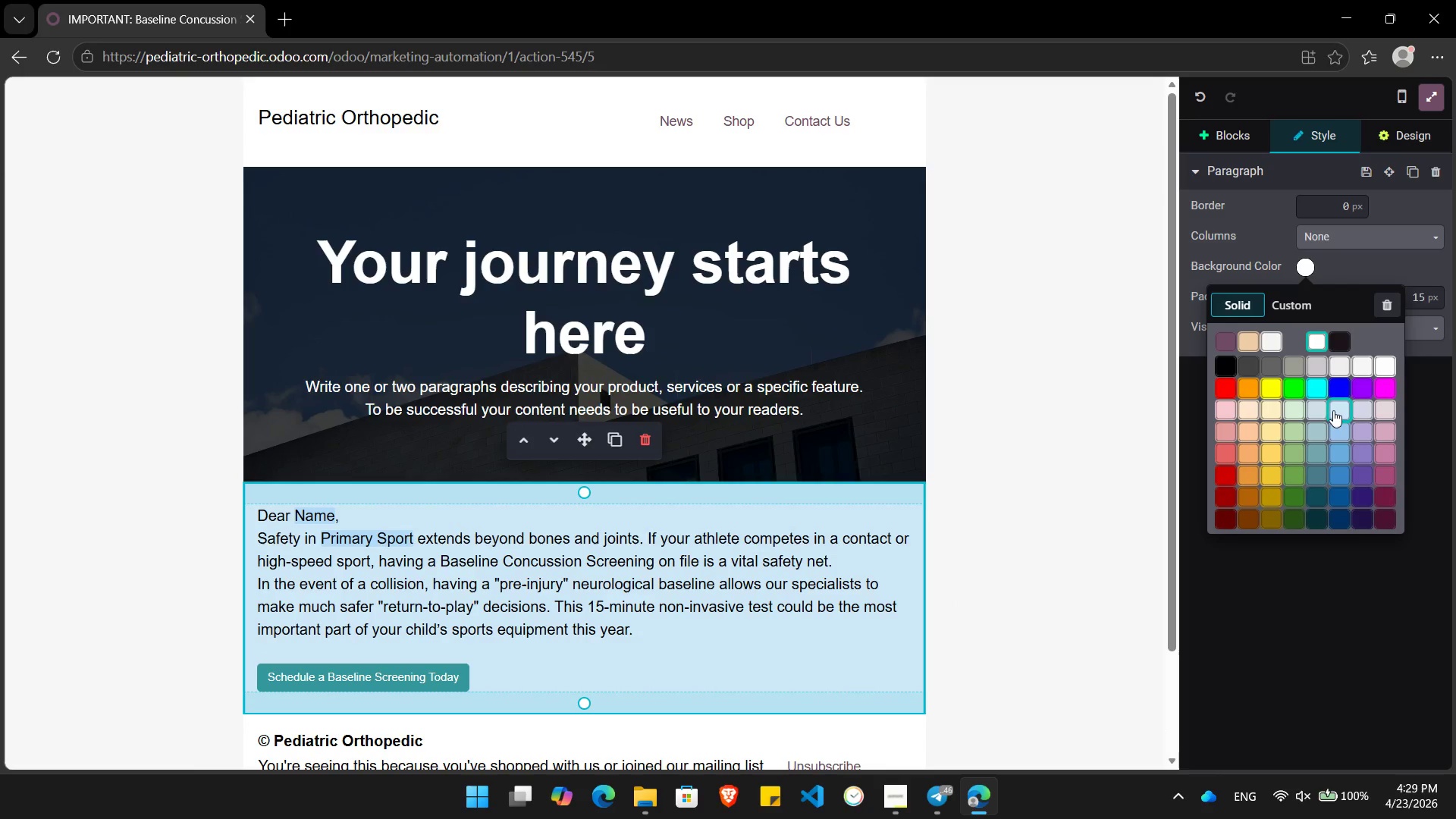 
left_click([1342, 413])
 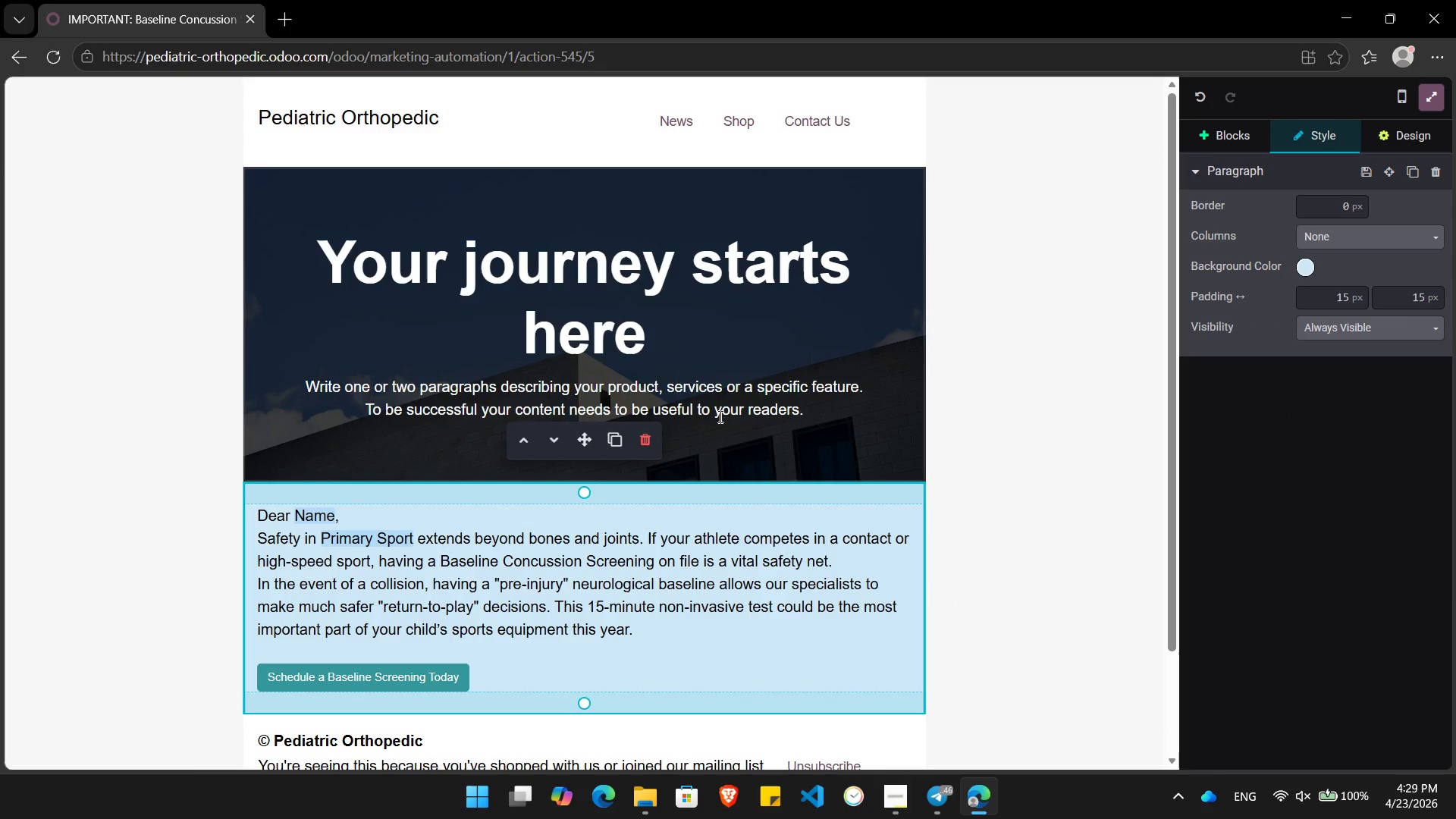 
wait(9.22)
 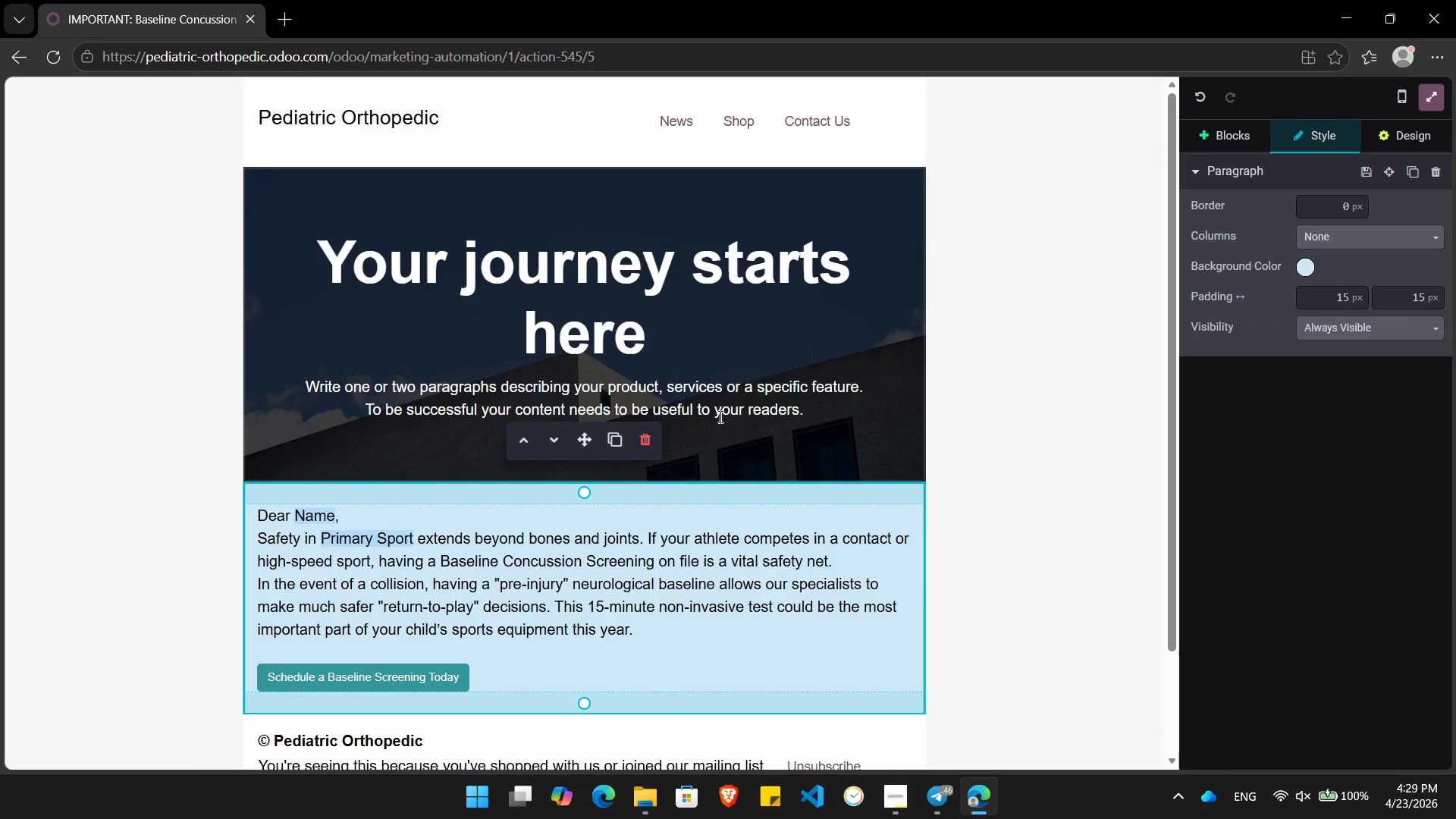 
left_click_drag(start_coordinate=[651, 337], to_coordinate=[331, 281])
 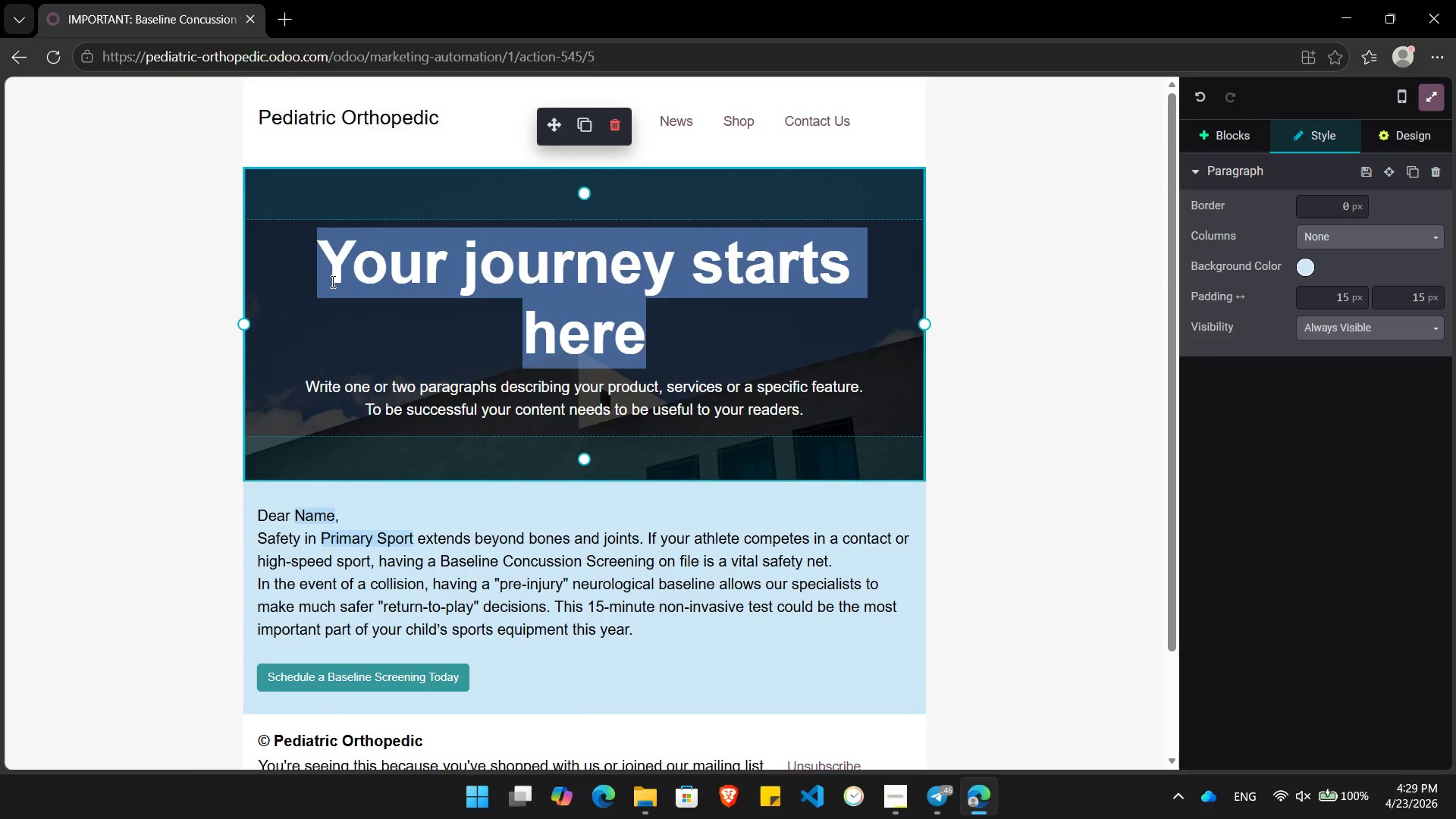 
key(Backspace)
type(A Vita)
key(Backspace)
key(Backspace)
key(Backspace)
key(Backspace)
type(vital safety not for evry student-athlete)
 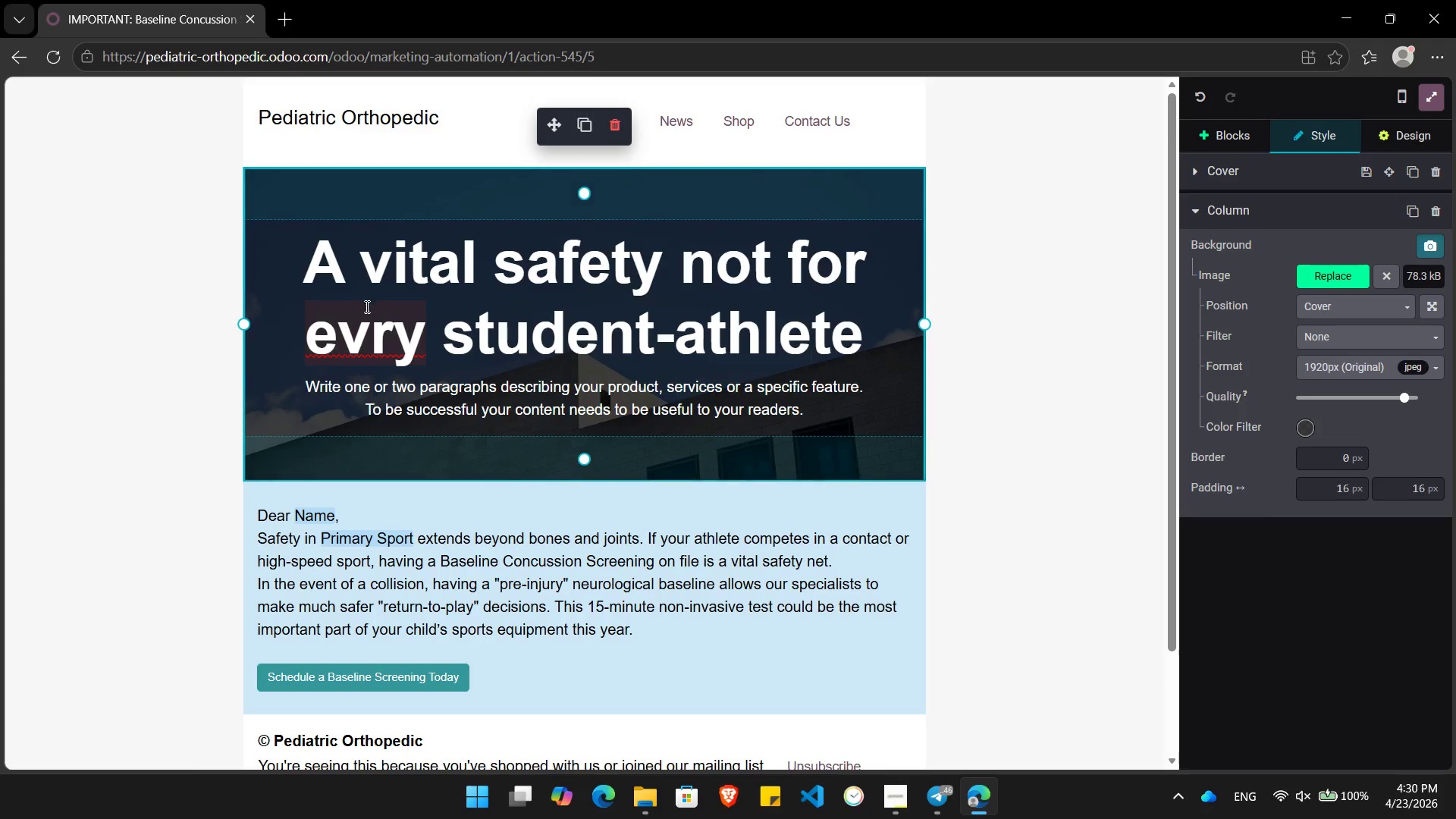 
left_click([370, 339])
 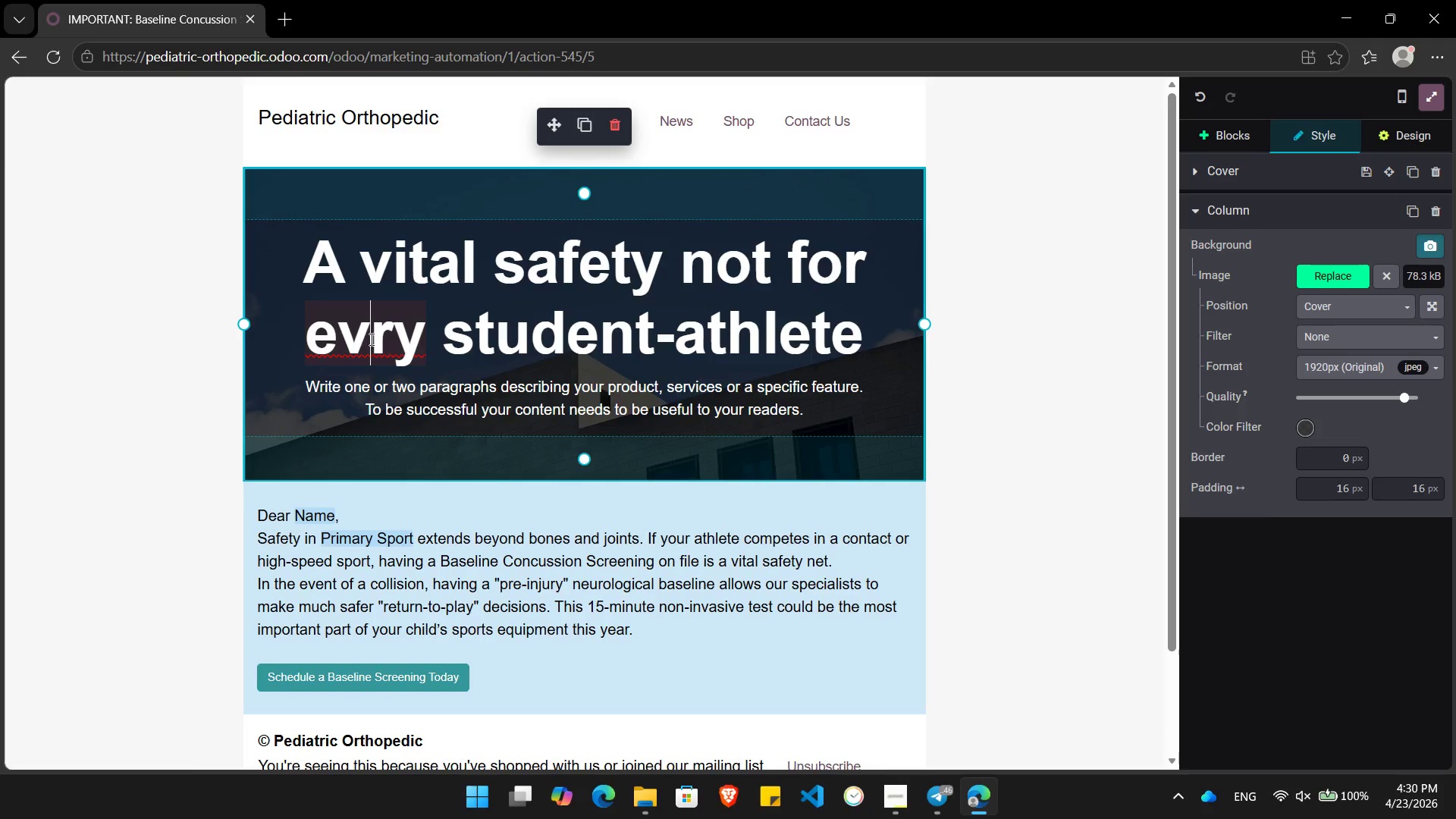 
key(E)
 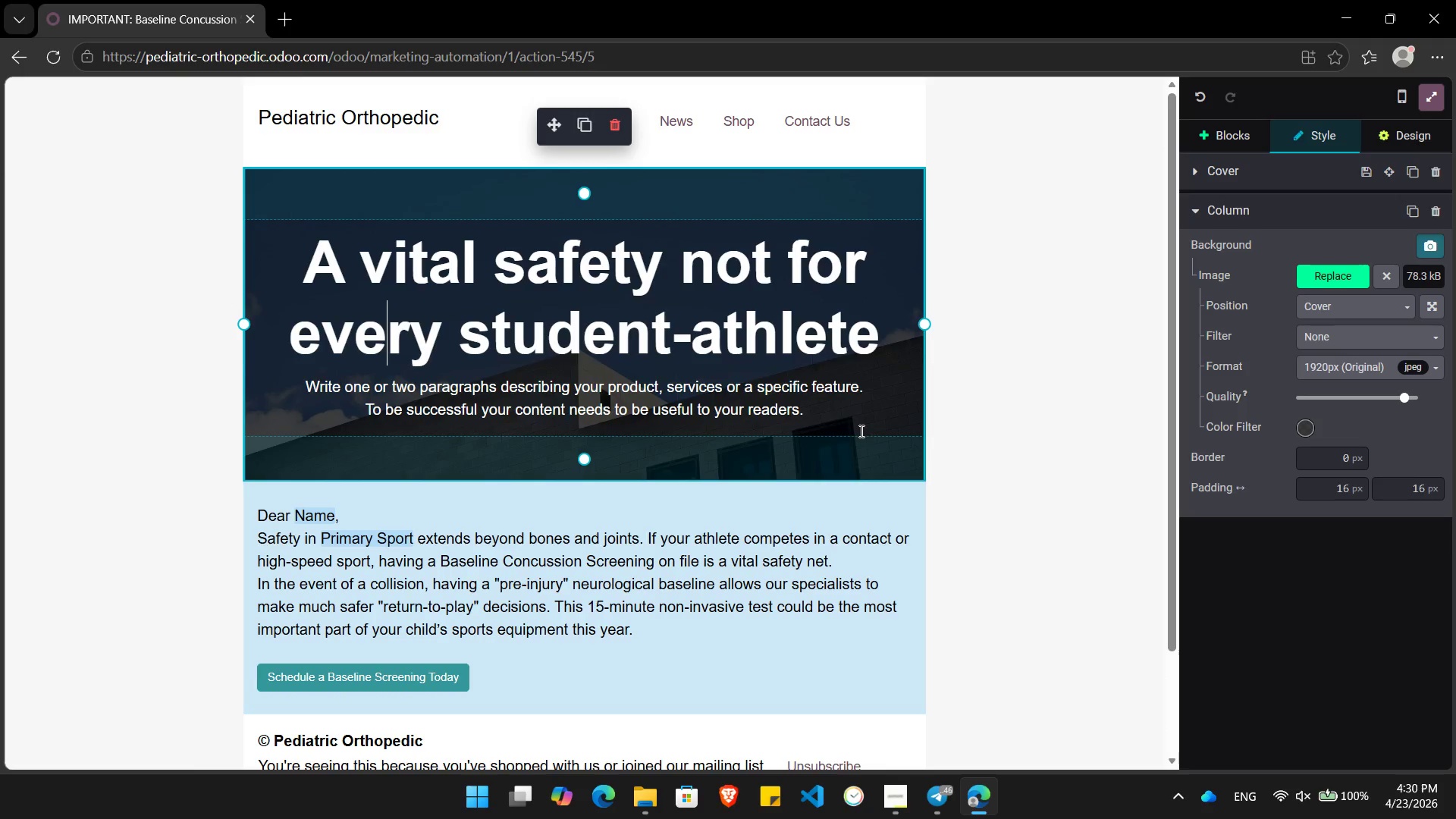 
left_click_drag(start_coordinate=[814, 409], to_coordinate=[318, 396])
 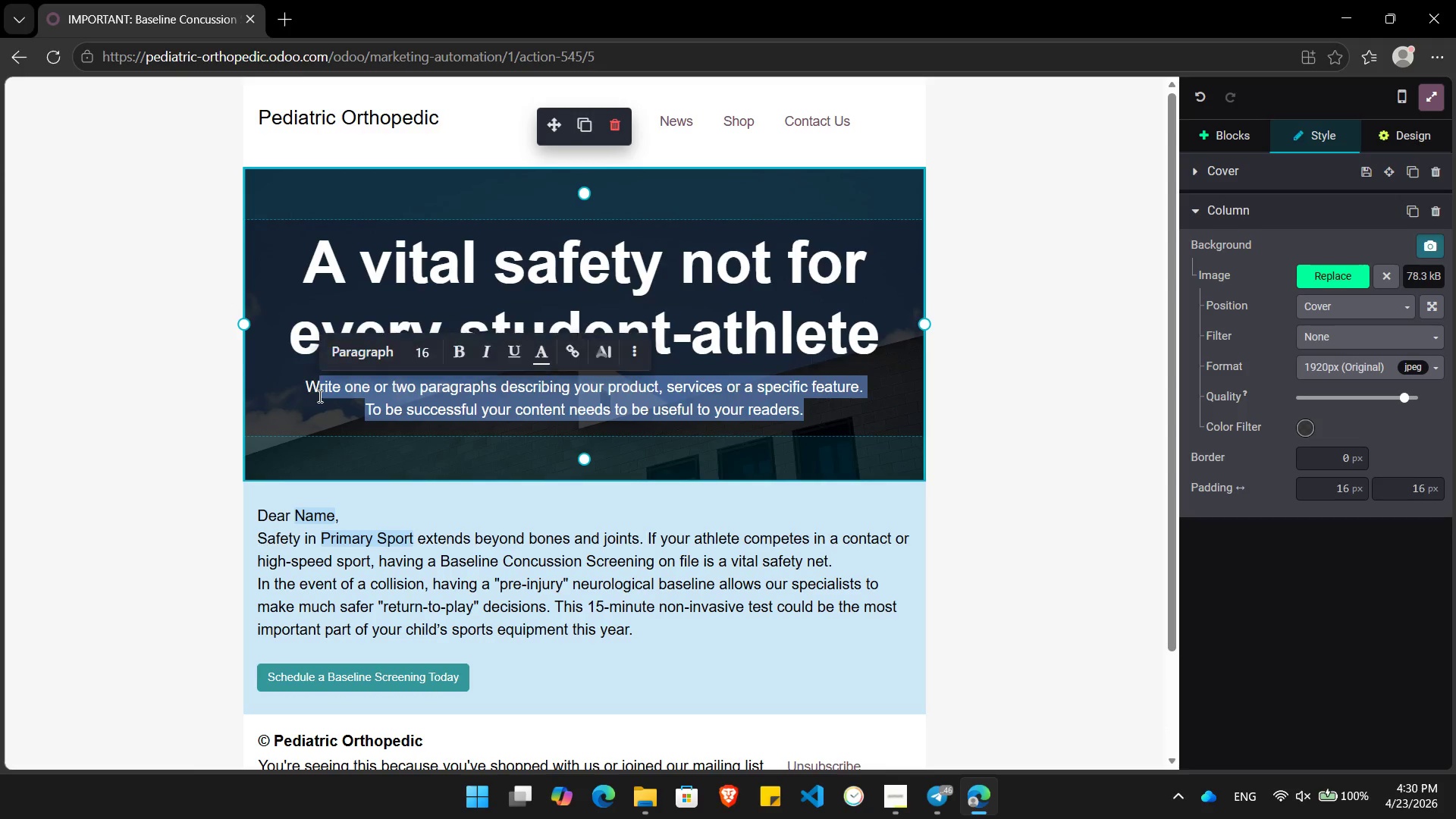 
key(Backspace)
 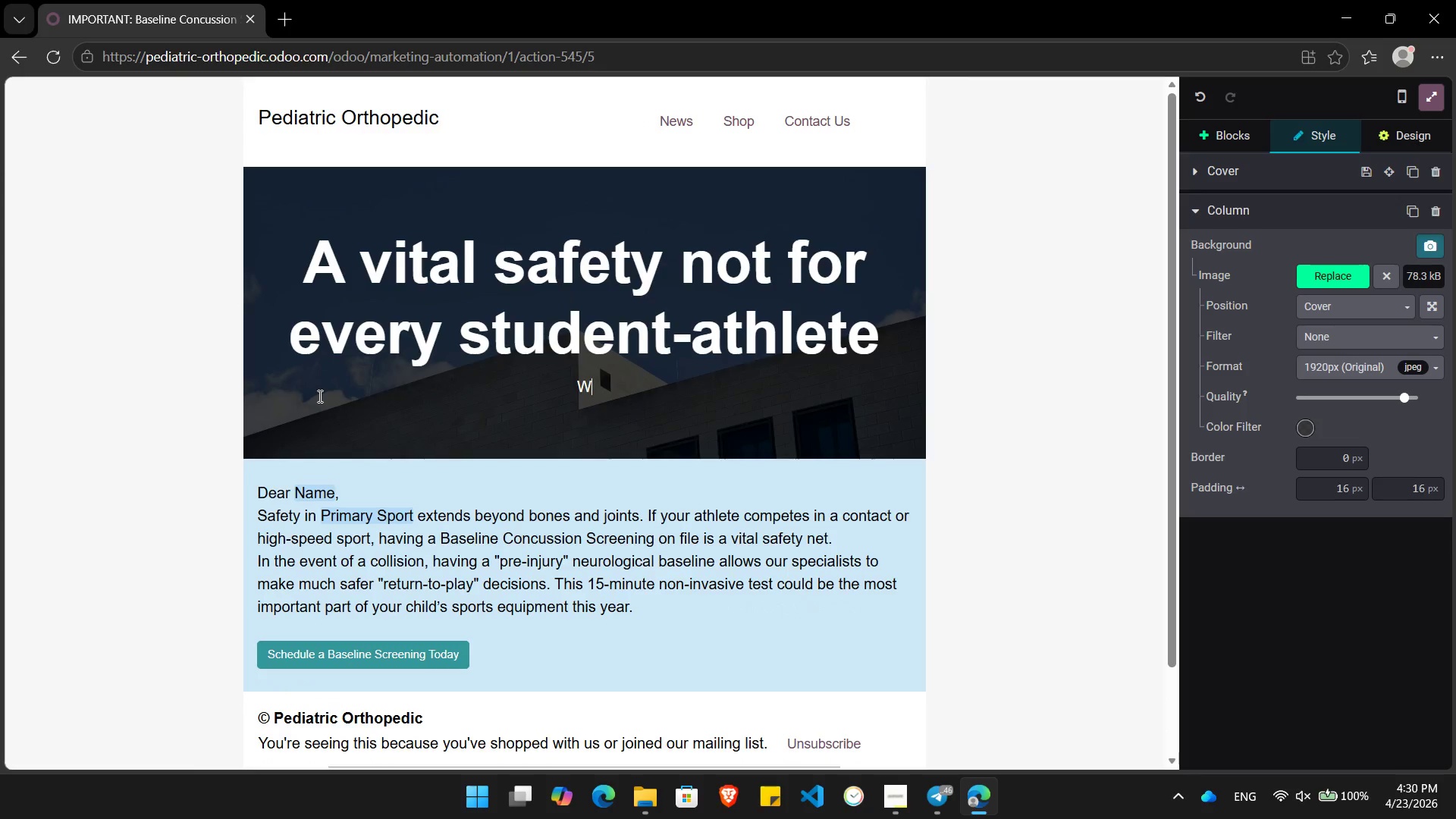 
key(Backspace)
 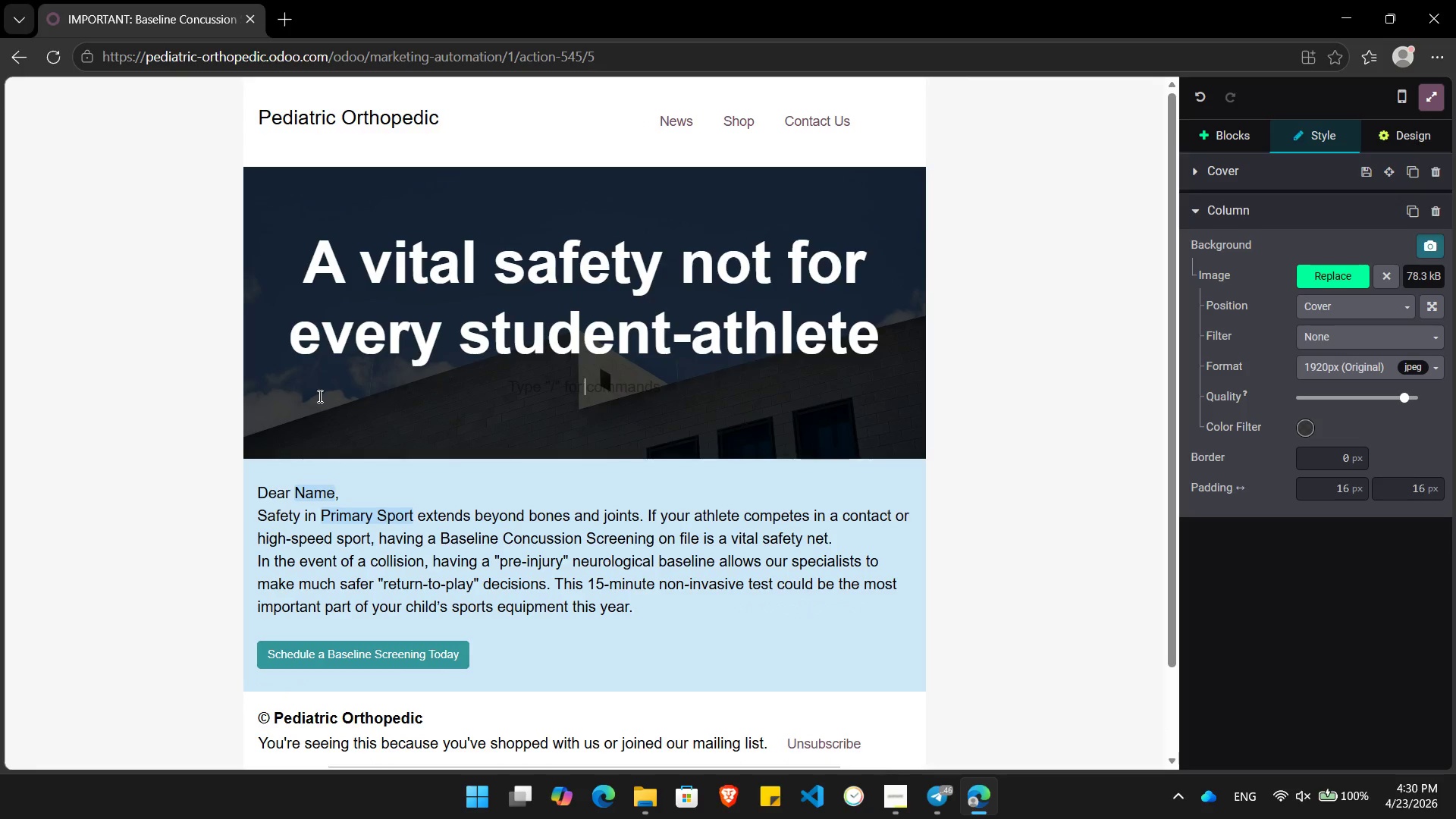 
key(Backspace)
 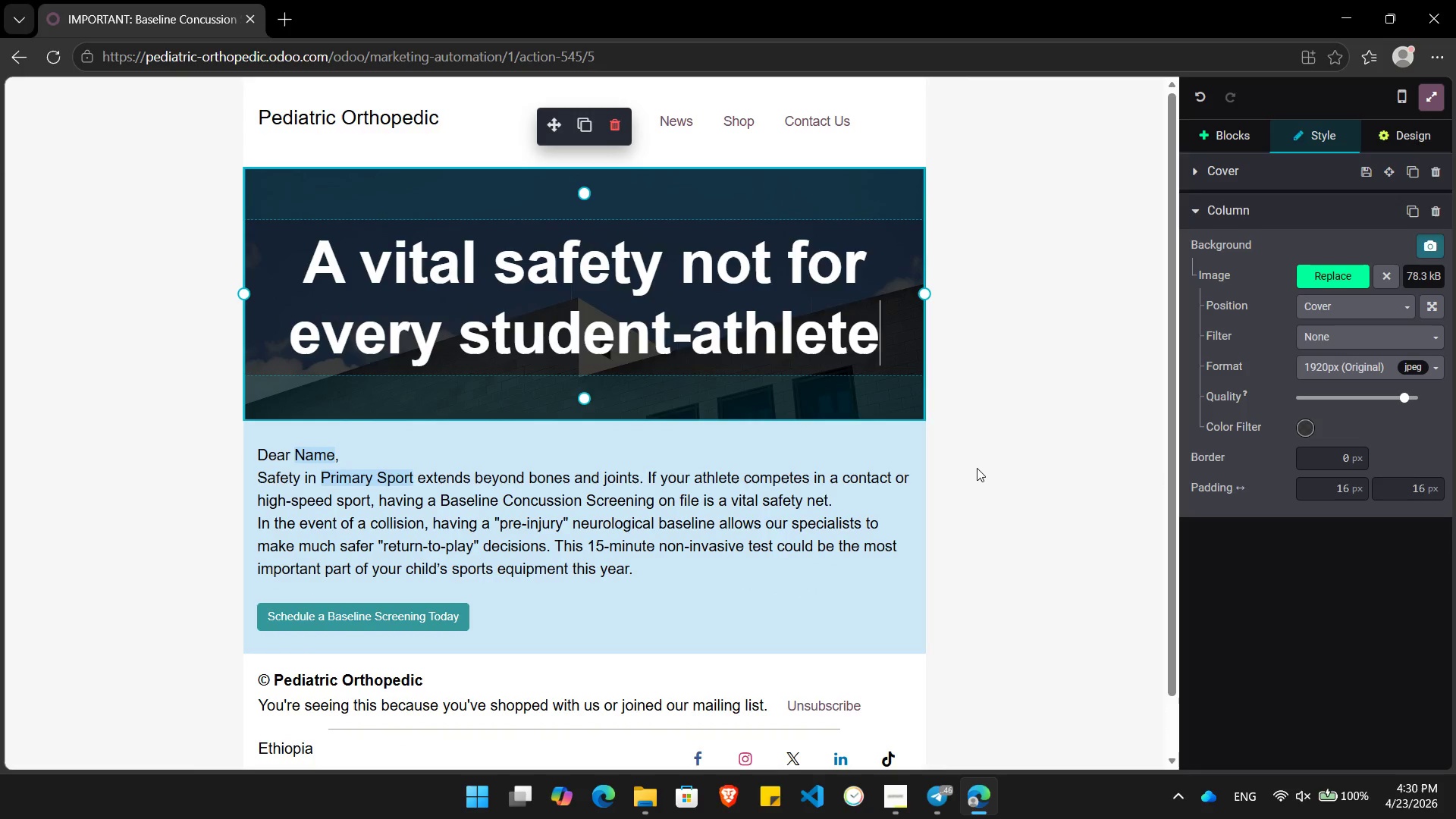 
left_click([1012, 466])
 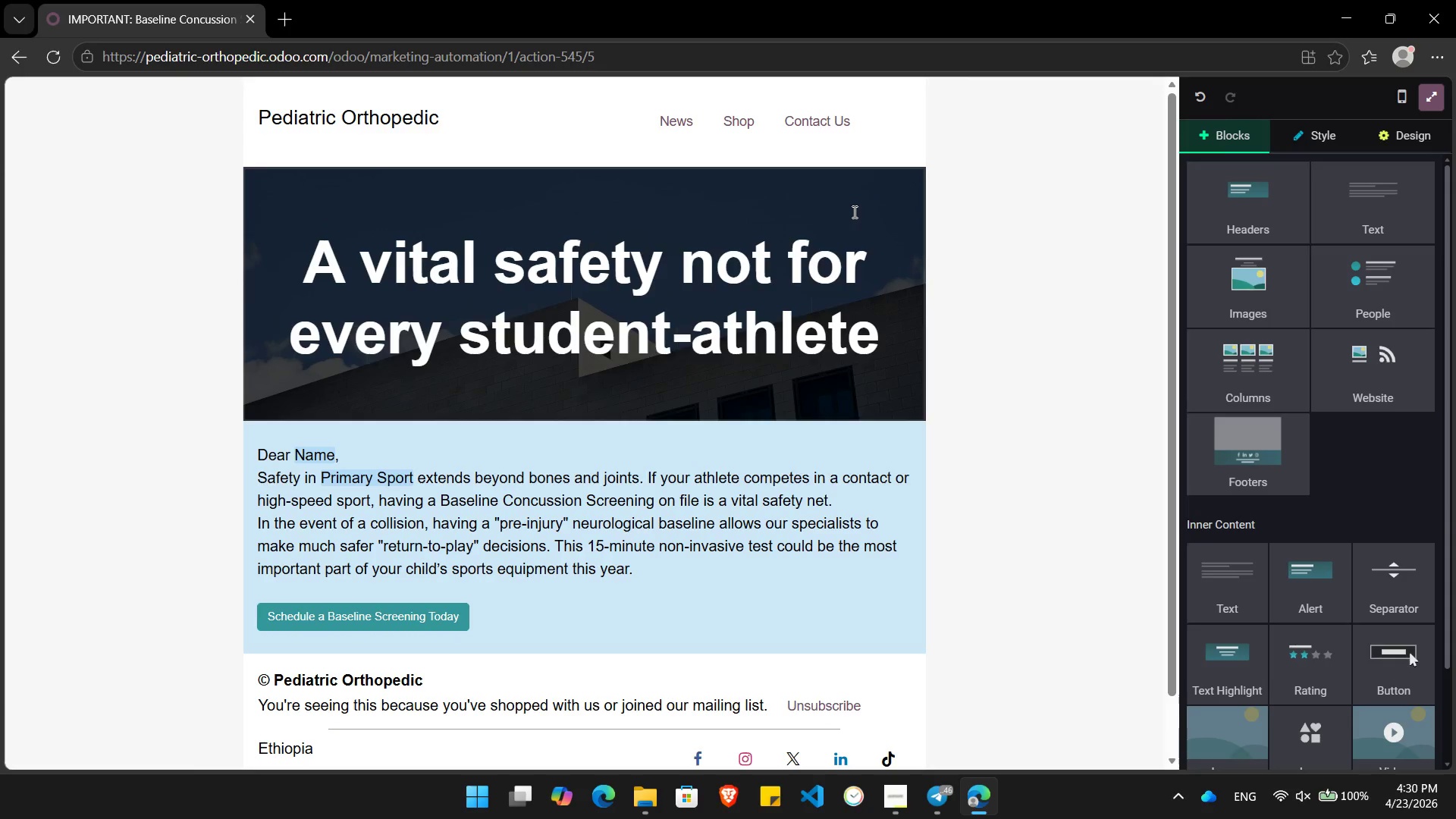 
wait(5.59)
 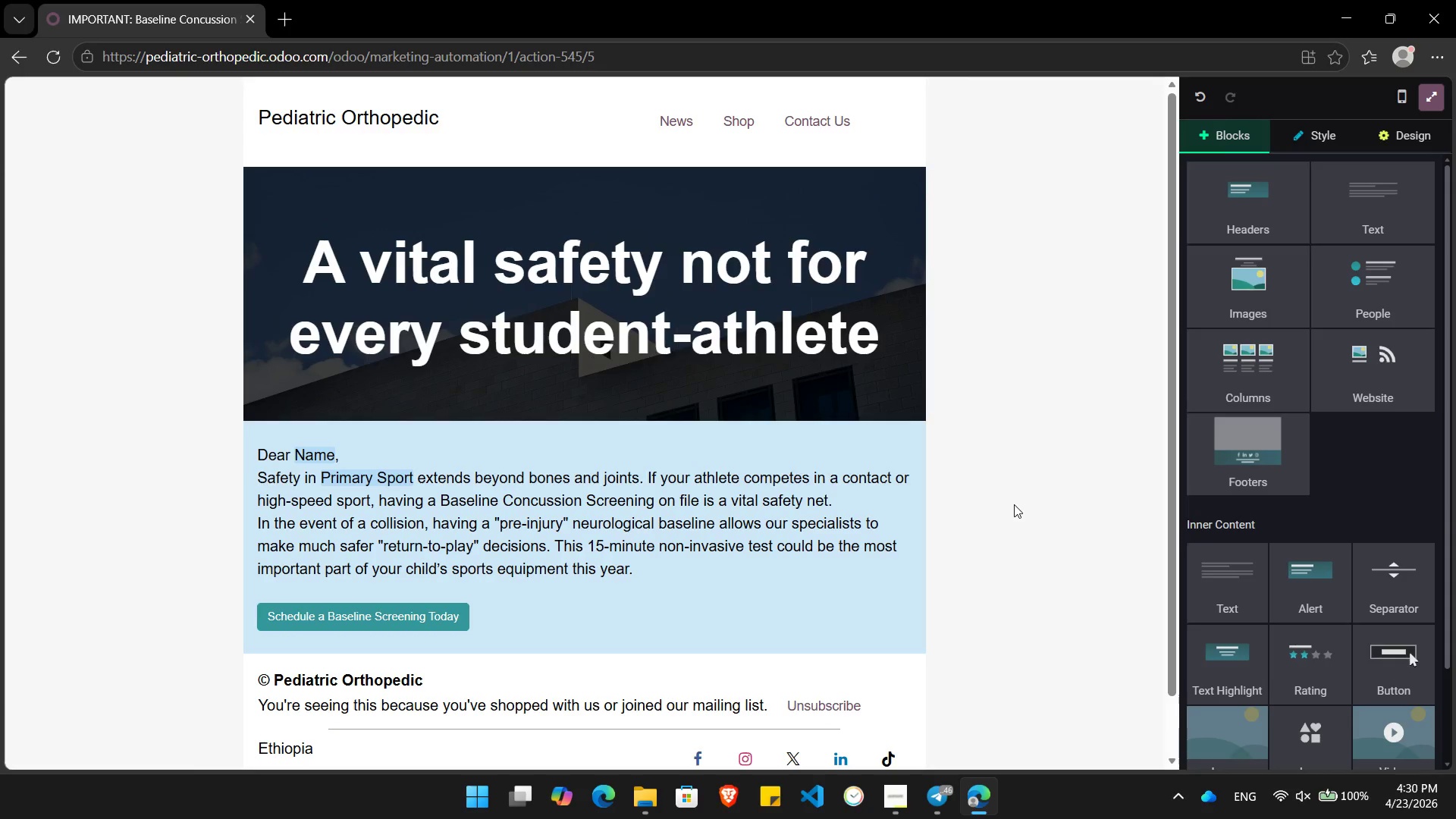 
key(PrintScreen)
 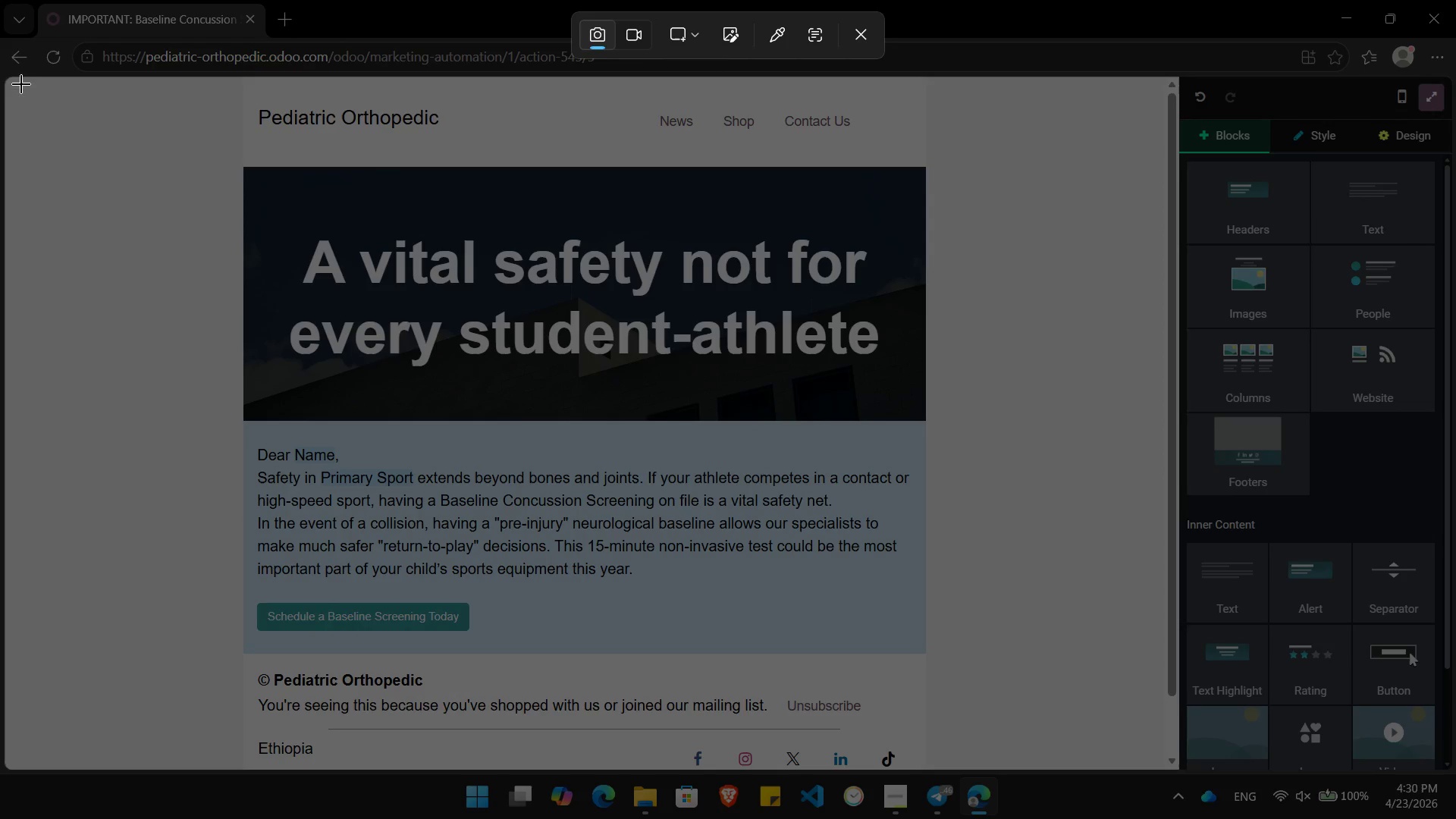 
left_click_drag(start_coordinate=[12, 79], to_coordinate=[1455, 773])
 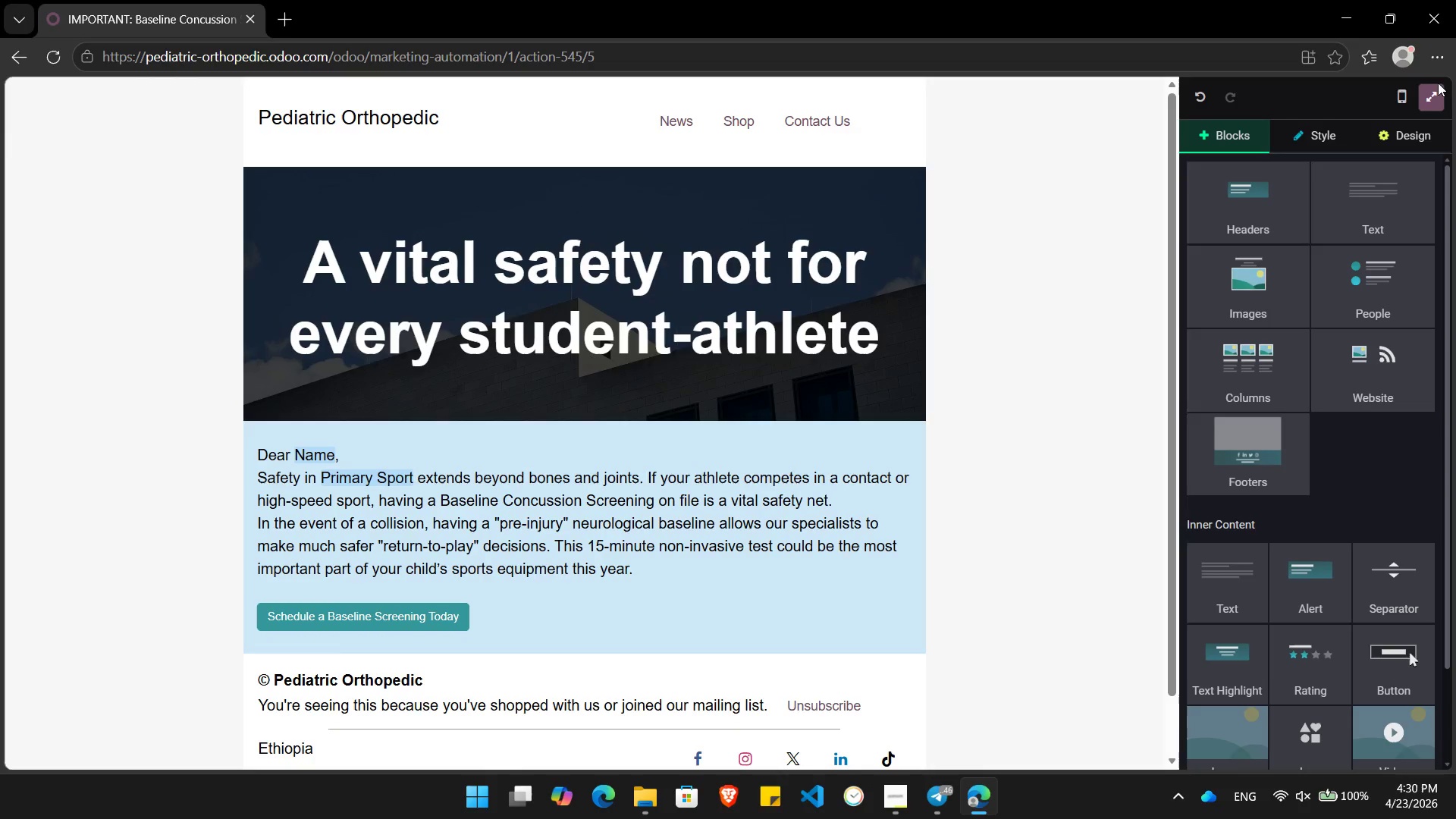 
left_click([1436, 93])
 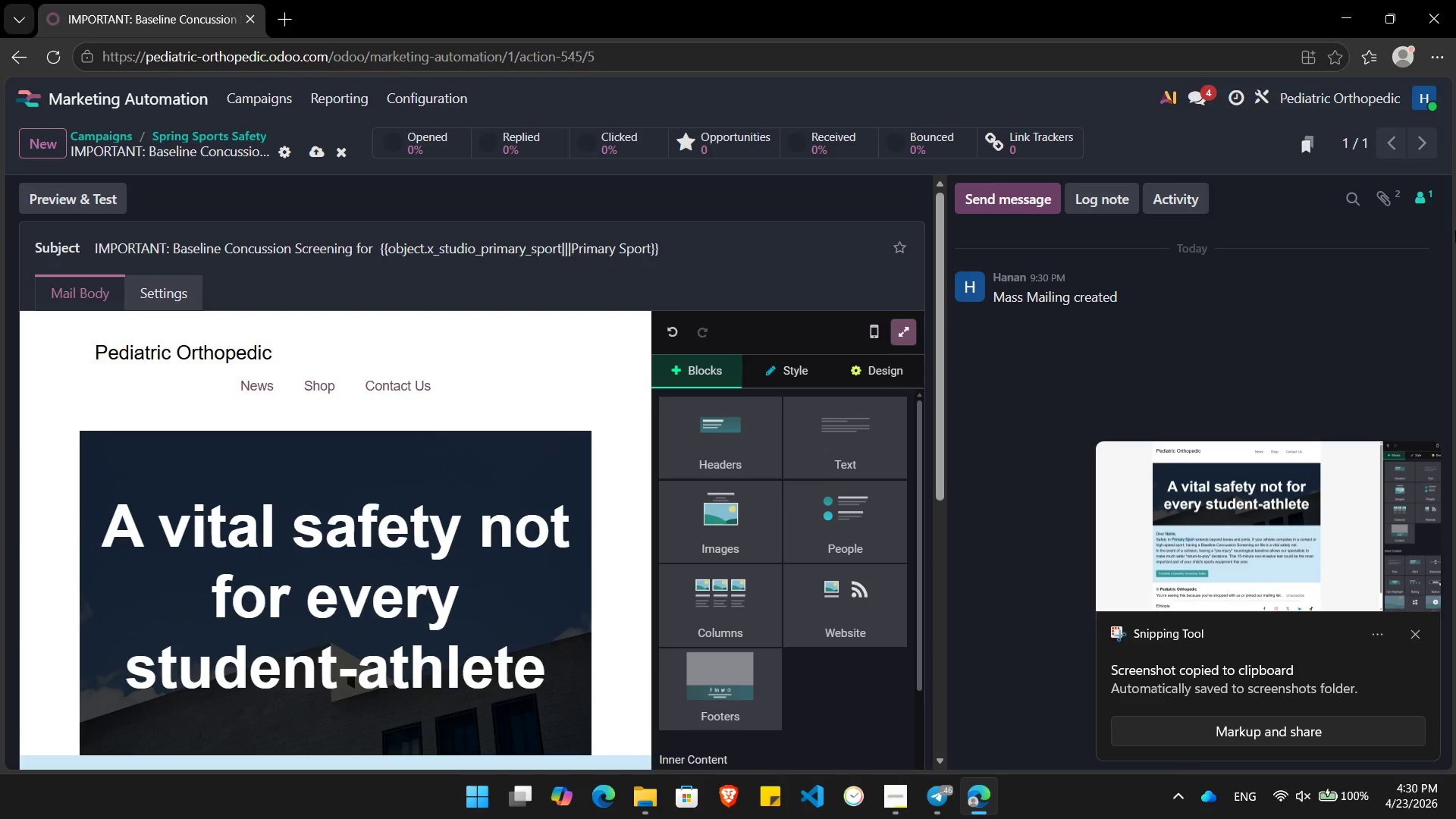 
key(Alt+Tab)
 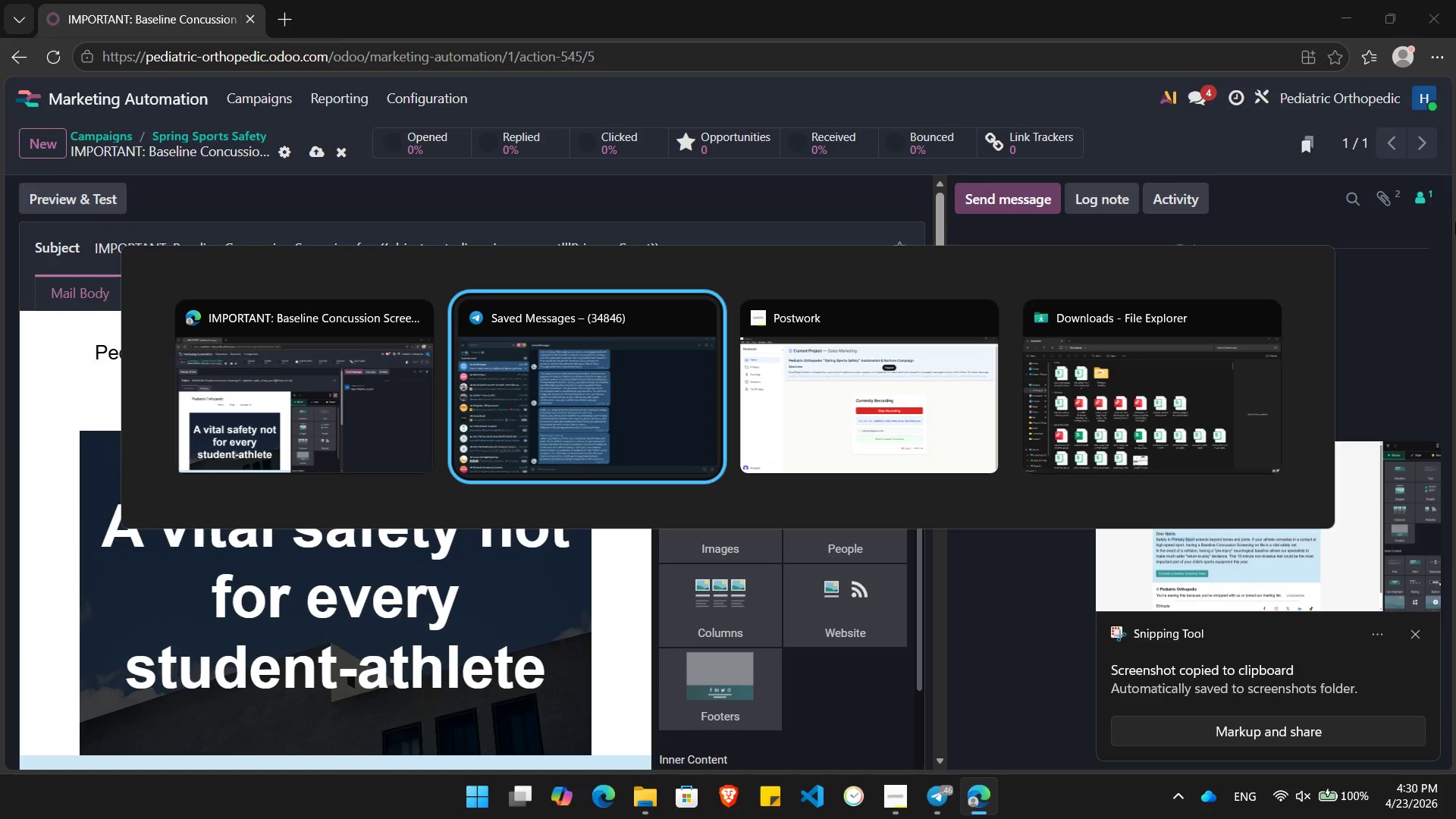 
key(Alt+Tab)